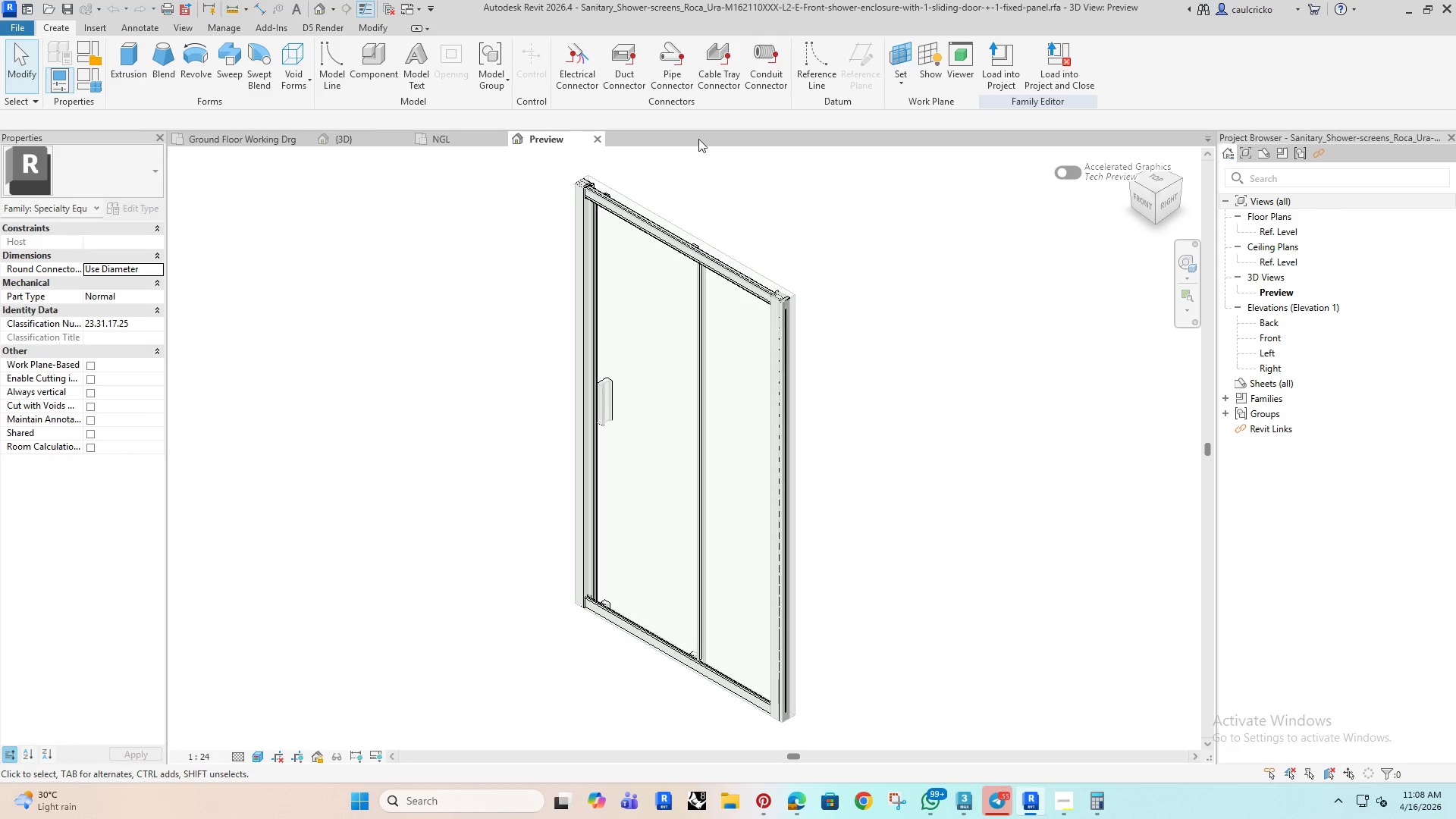 
left_click([1062, 71])
 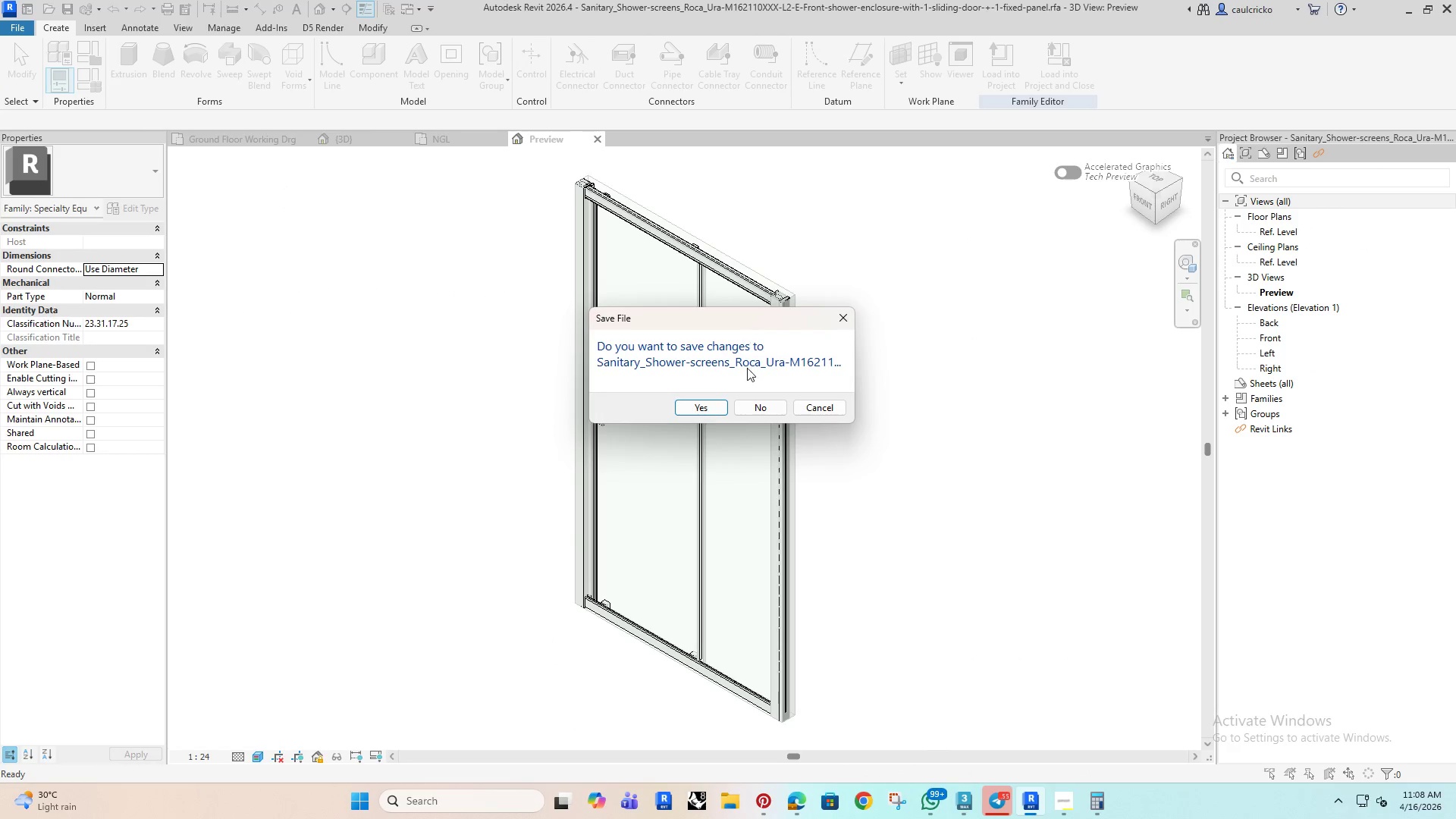 
left_click([753, 400])
 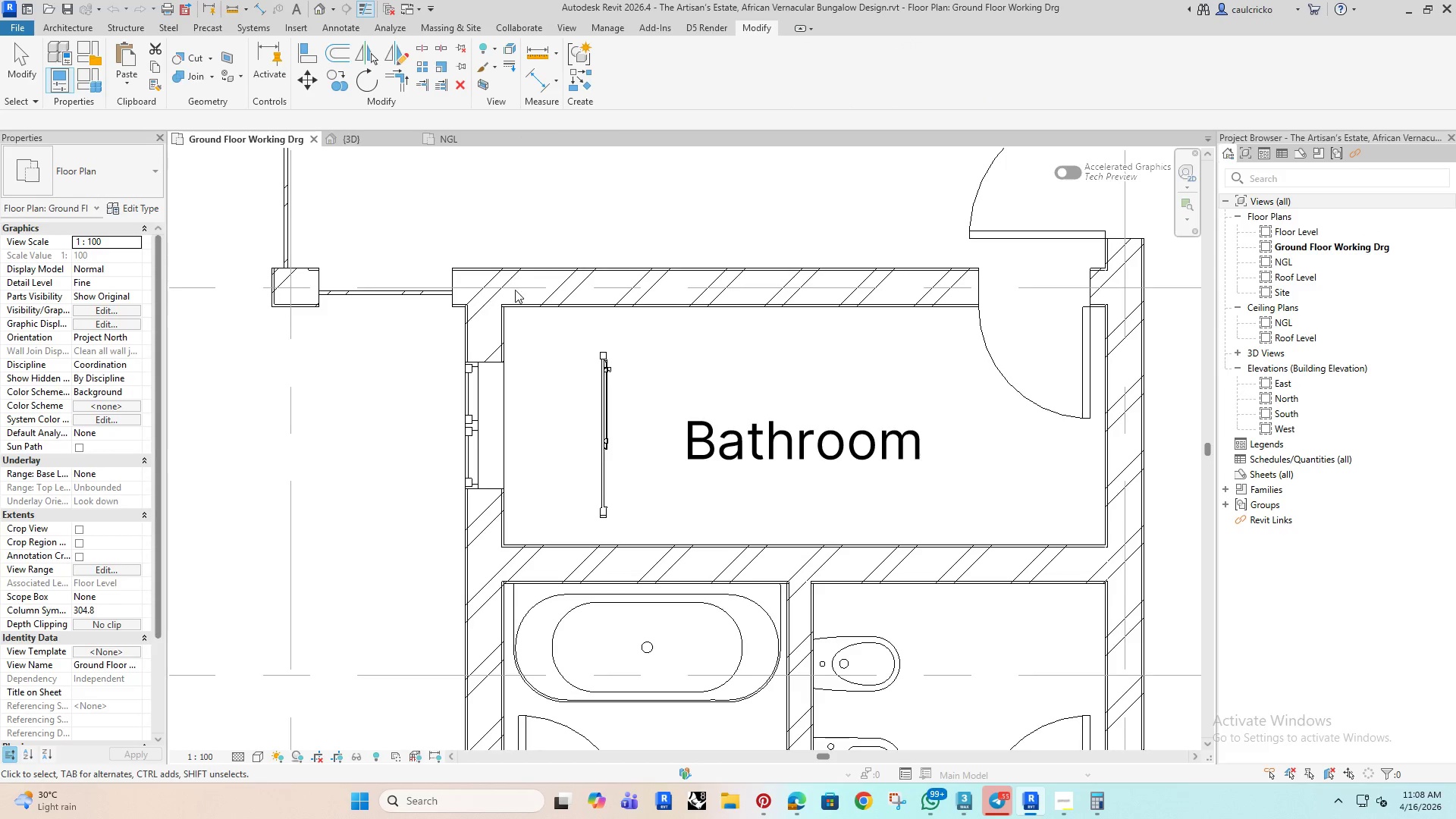 
left_click([608, 368])
 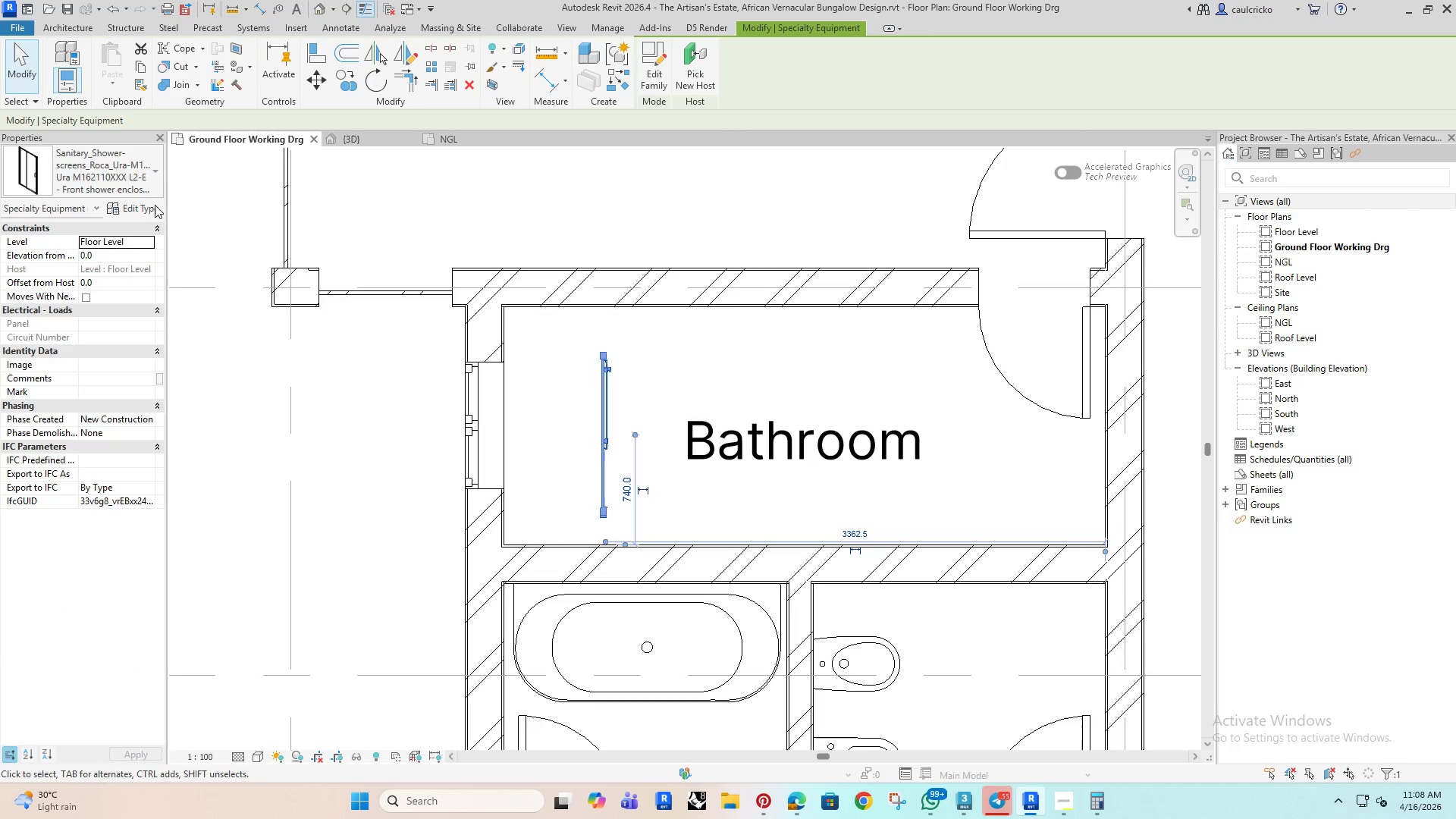 
left_click([119, 202])
 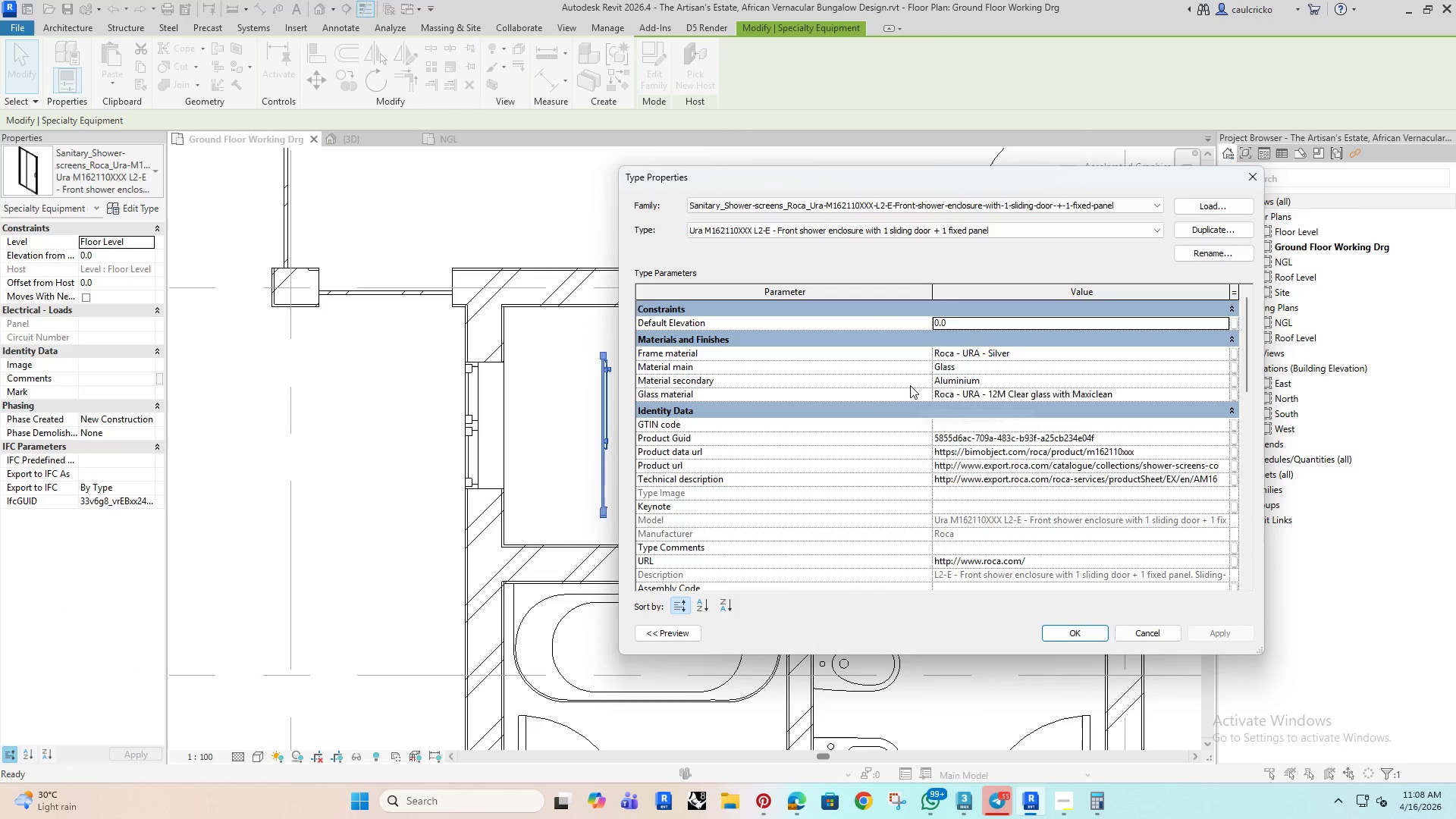 
scroll: coordinate [885, 454], scroll_direction: down, amount: 11.0
 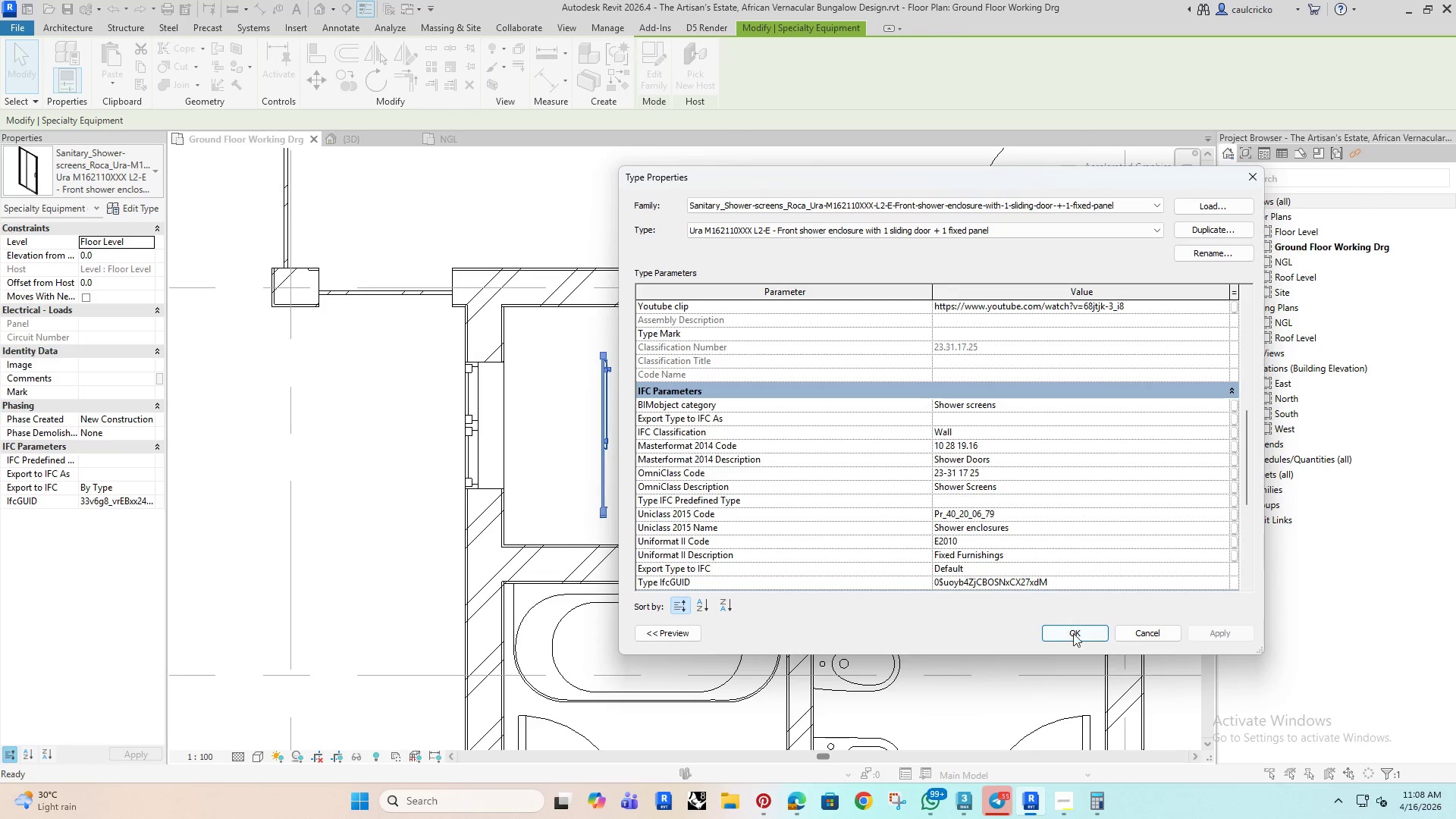 
left_click([1075, 633])
 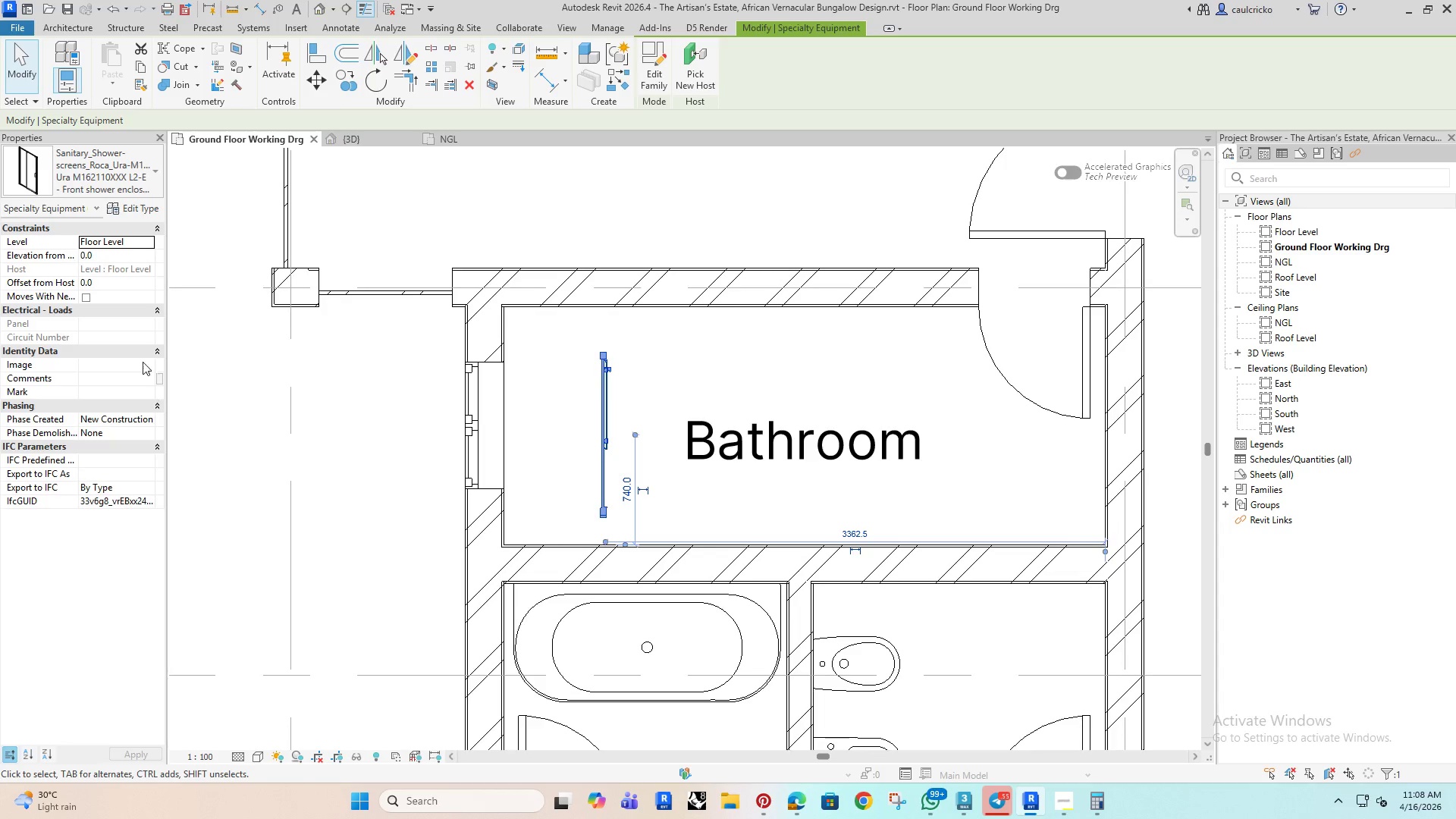 
left_click([107, 180])
 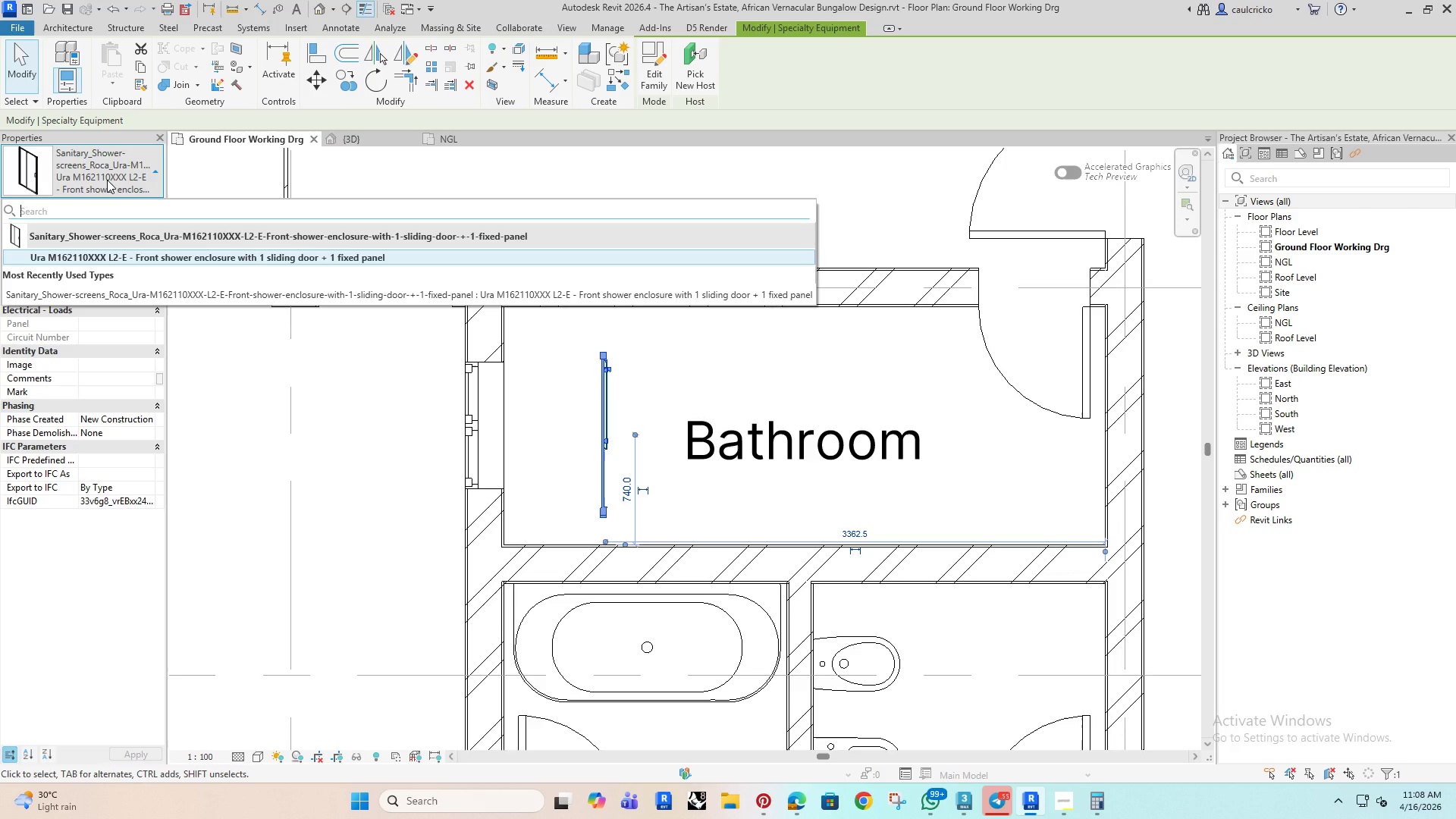 
left_click([107, 180])
 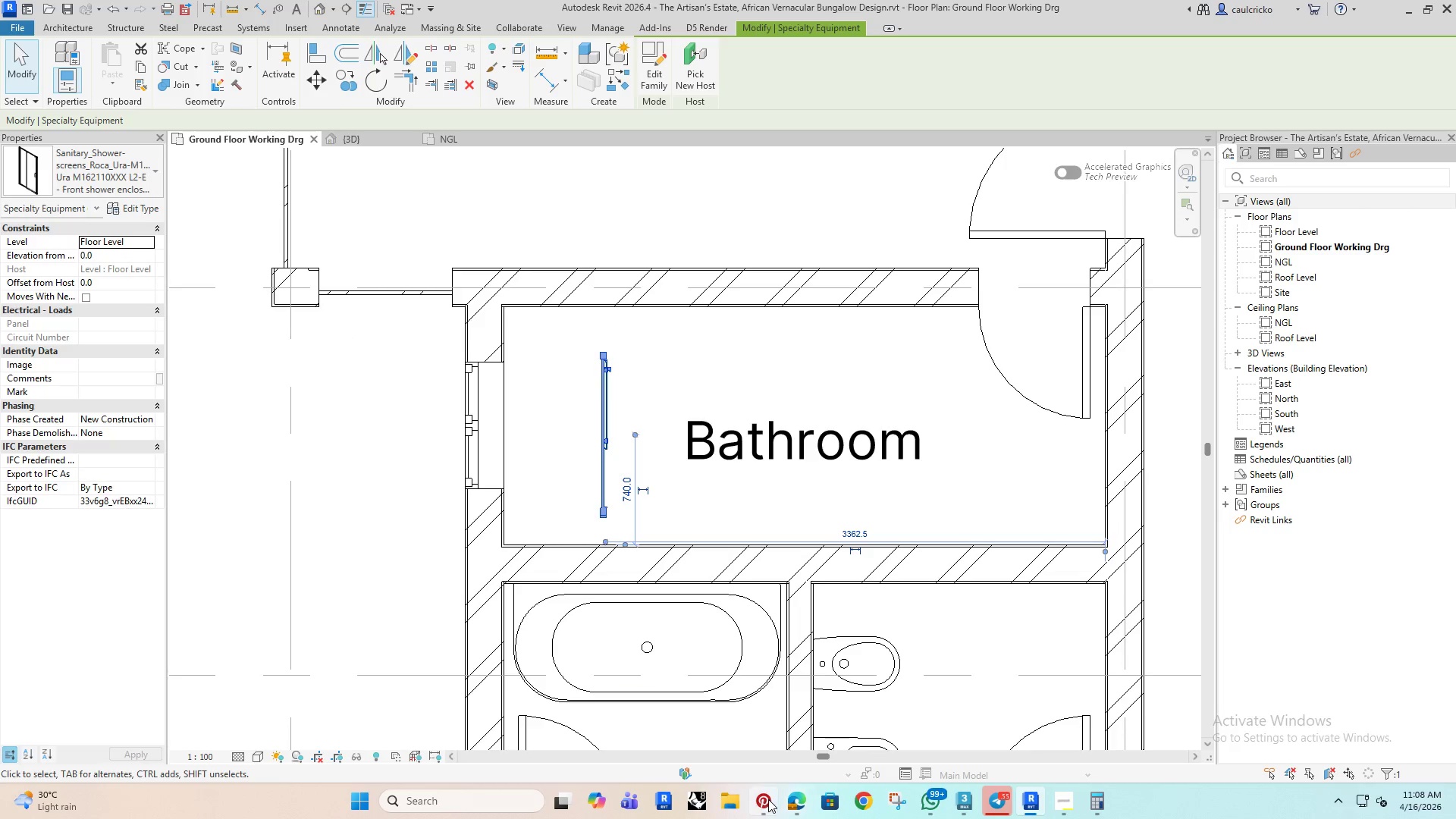 
left_click([791, 803])
 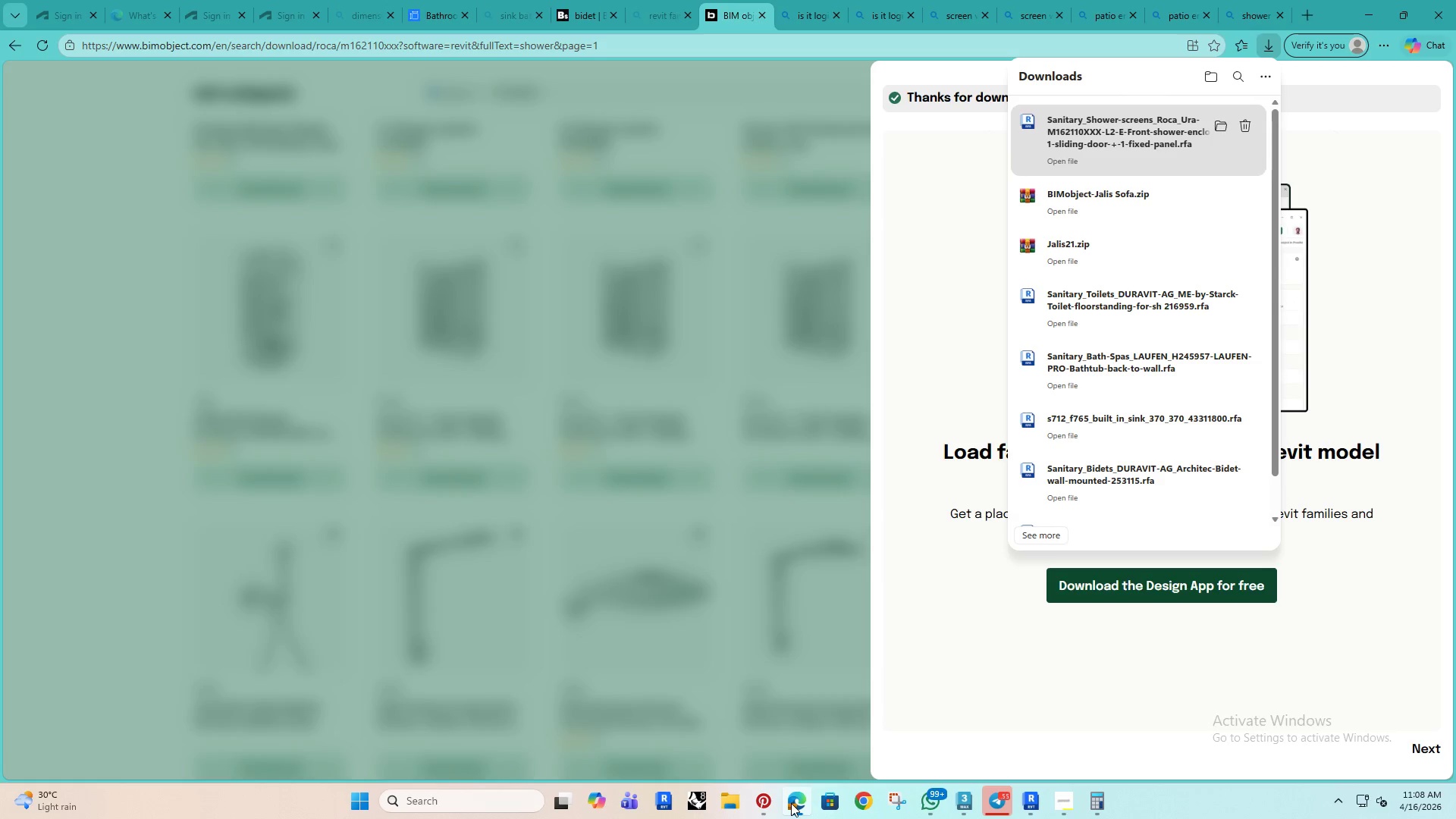 
left_click([654, 470])
 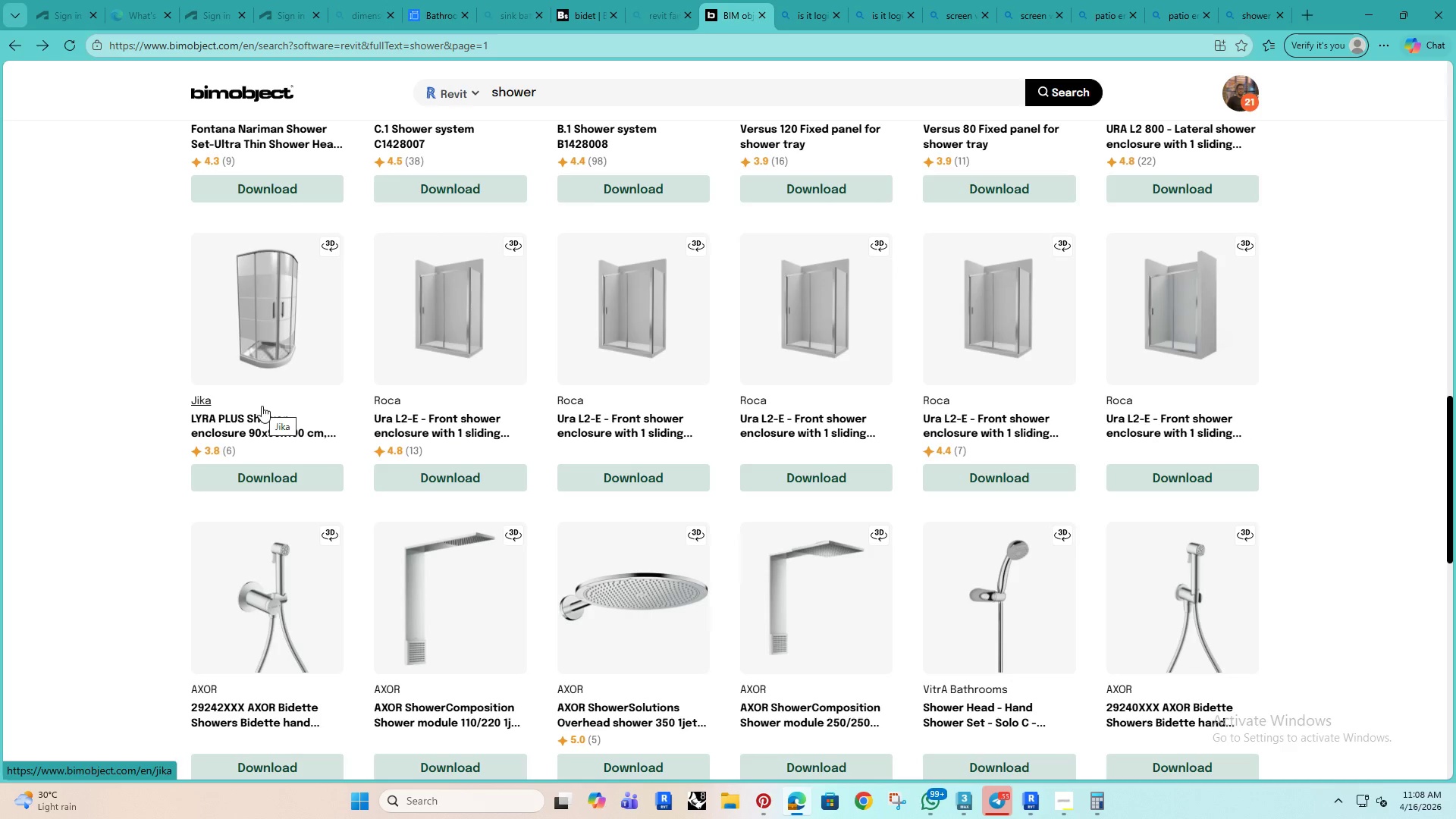 
wait(5.56)
 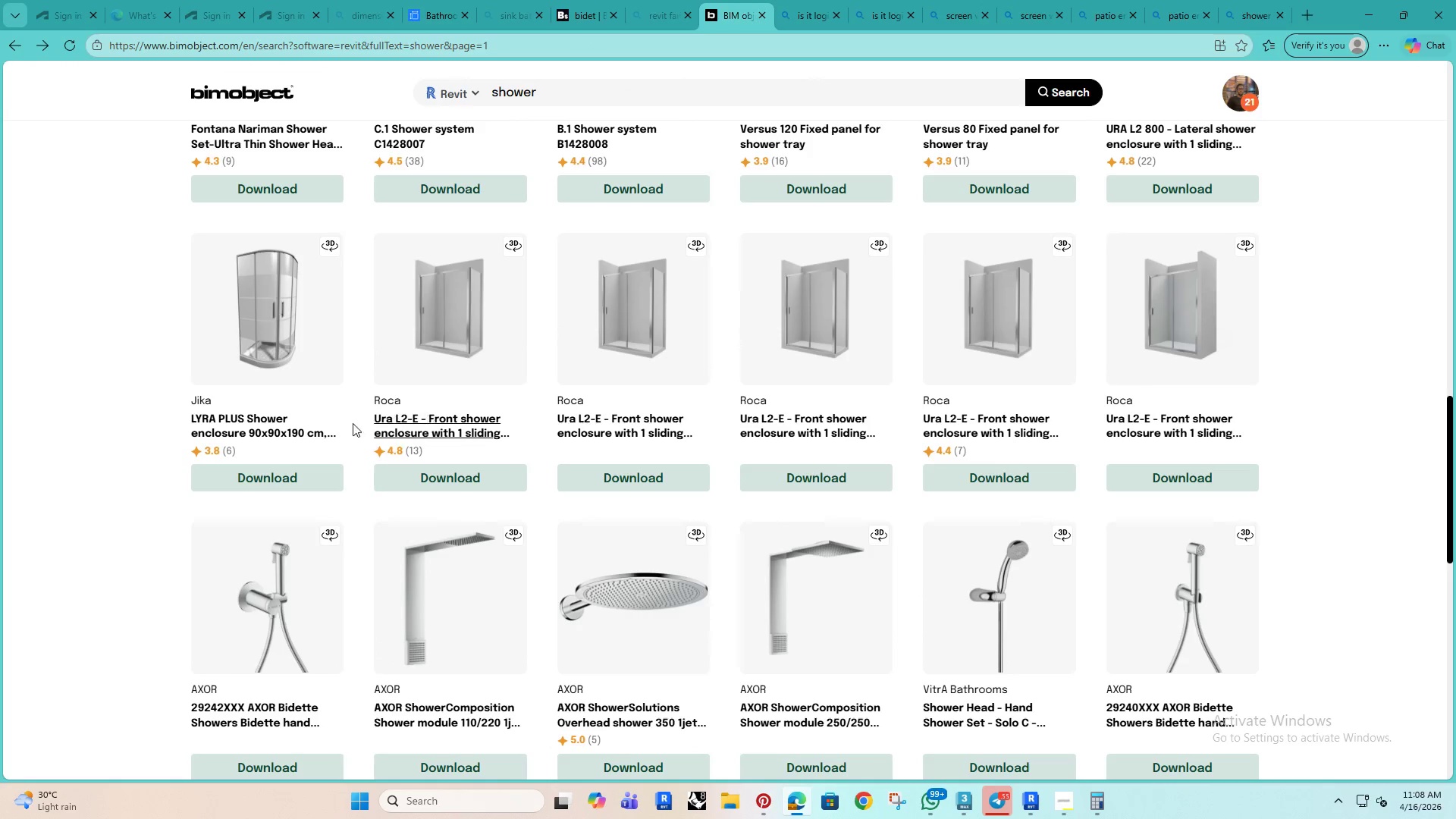 
scroll: coordinate [331, 438], scroll_direction: down, amount: 22.0
 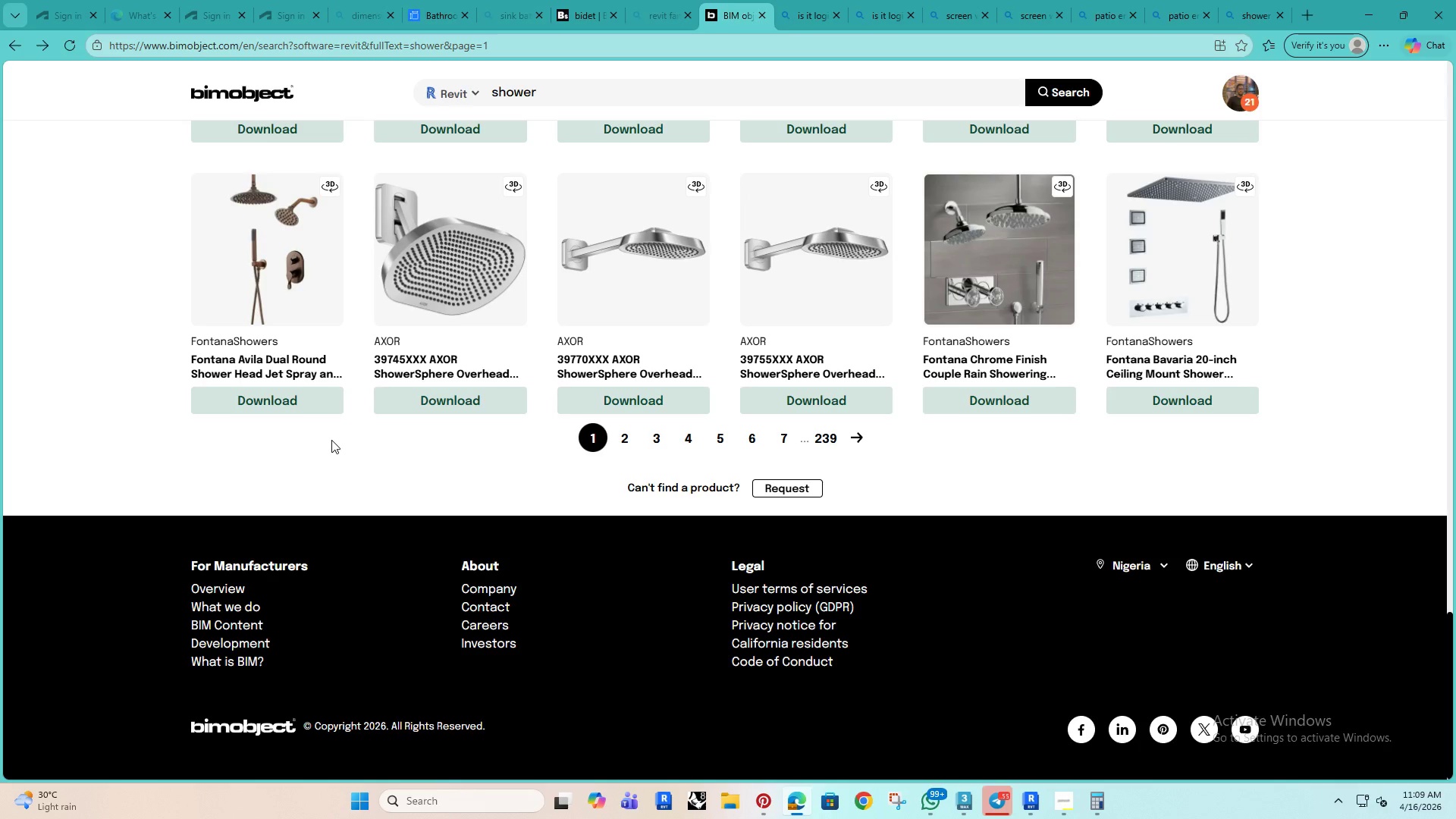 
scroll: coordinate [935, 457], scroll_direction: up, amount: 17.0
 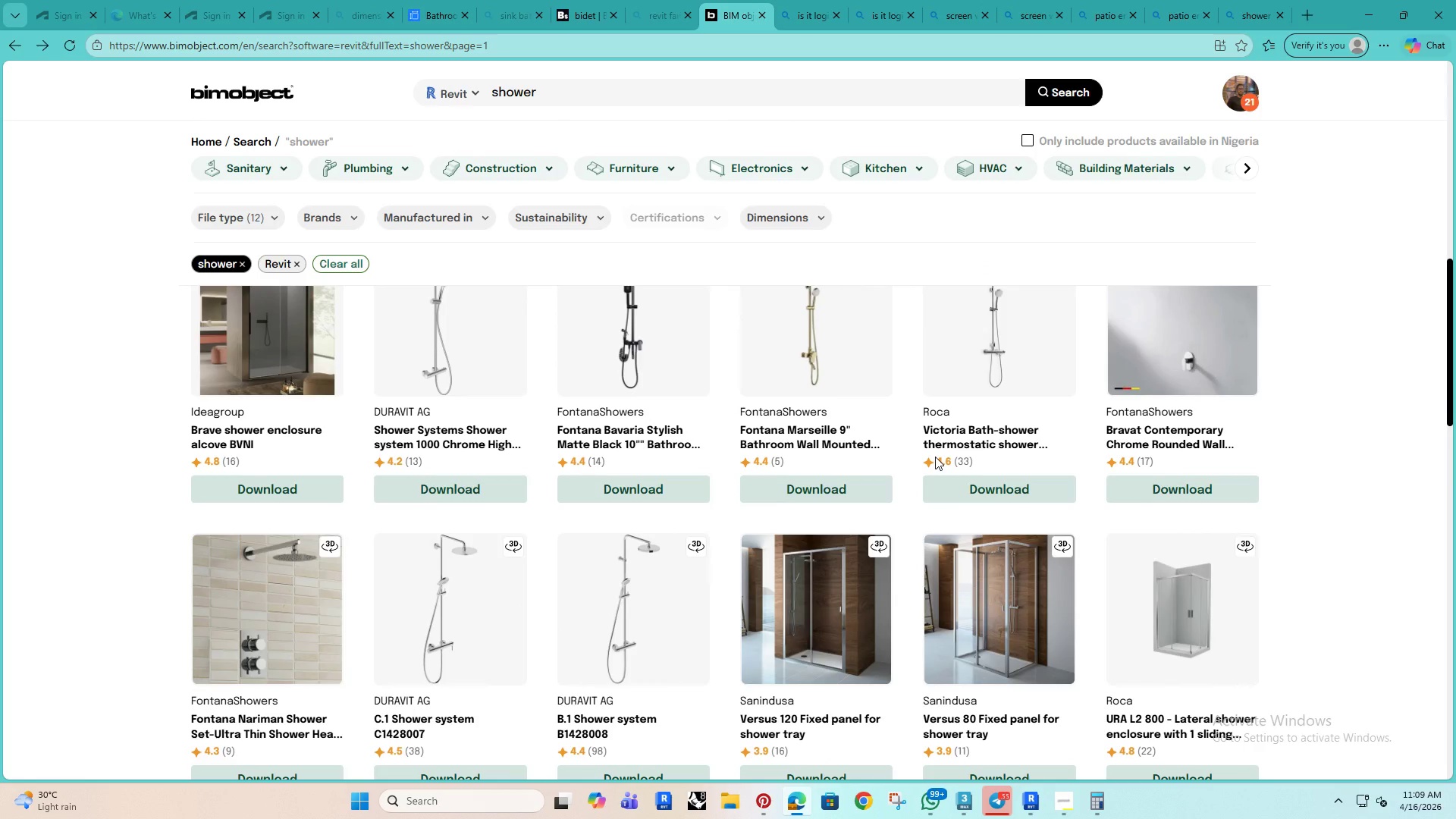 
scroll: coordinate [937, 458], scroll_direction: down, amount: 5.0
 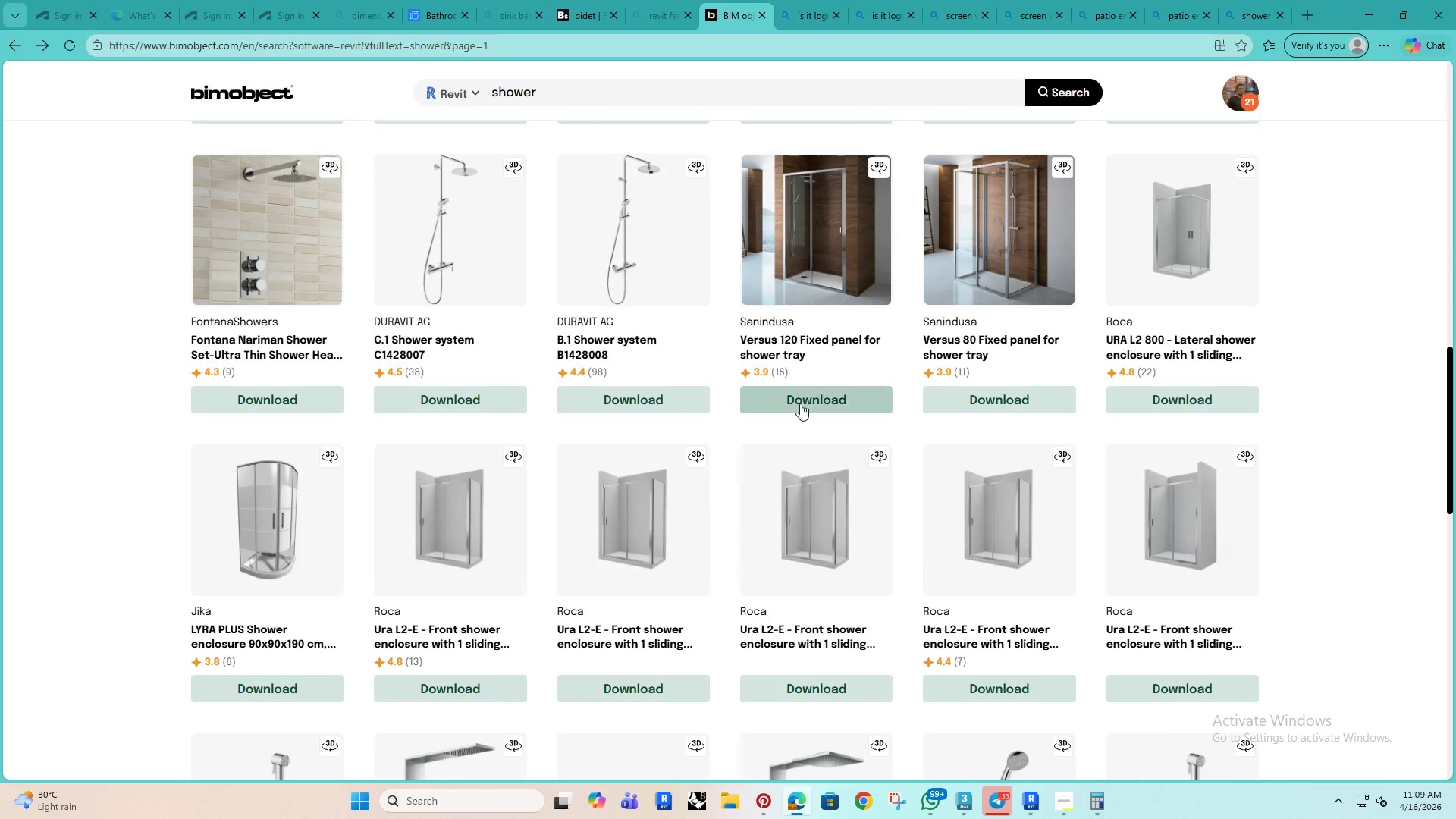 
left_click([806, 400])
 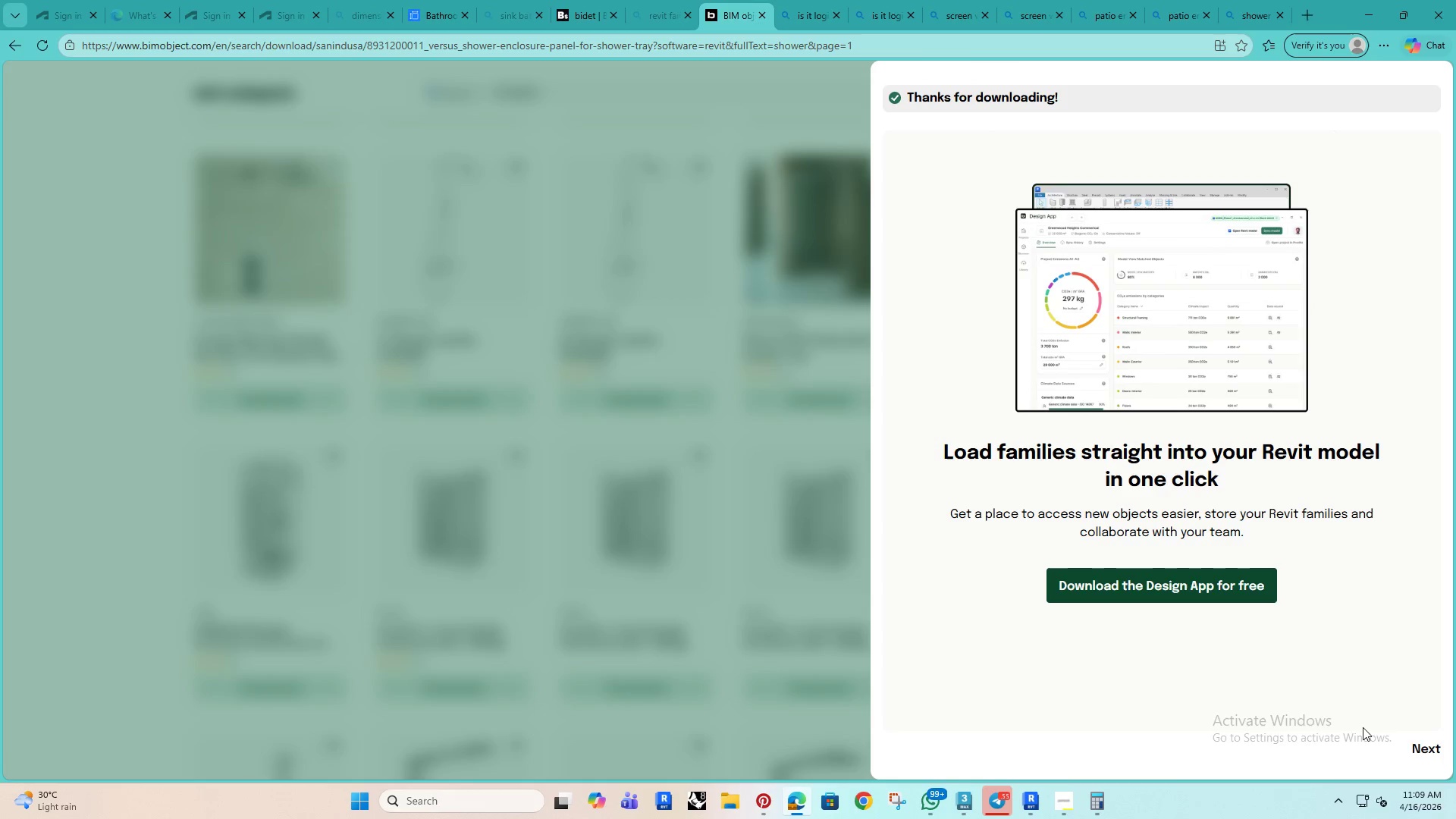 
wait(5.34)
 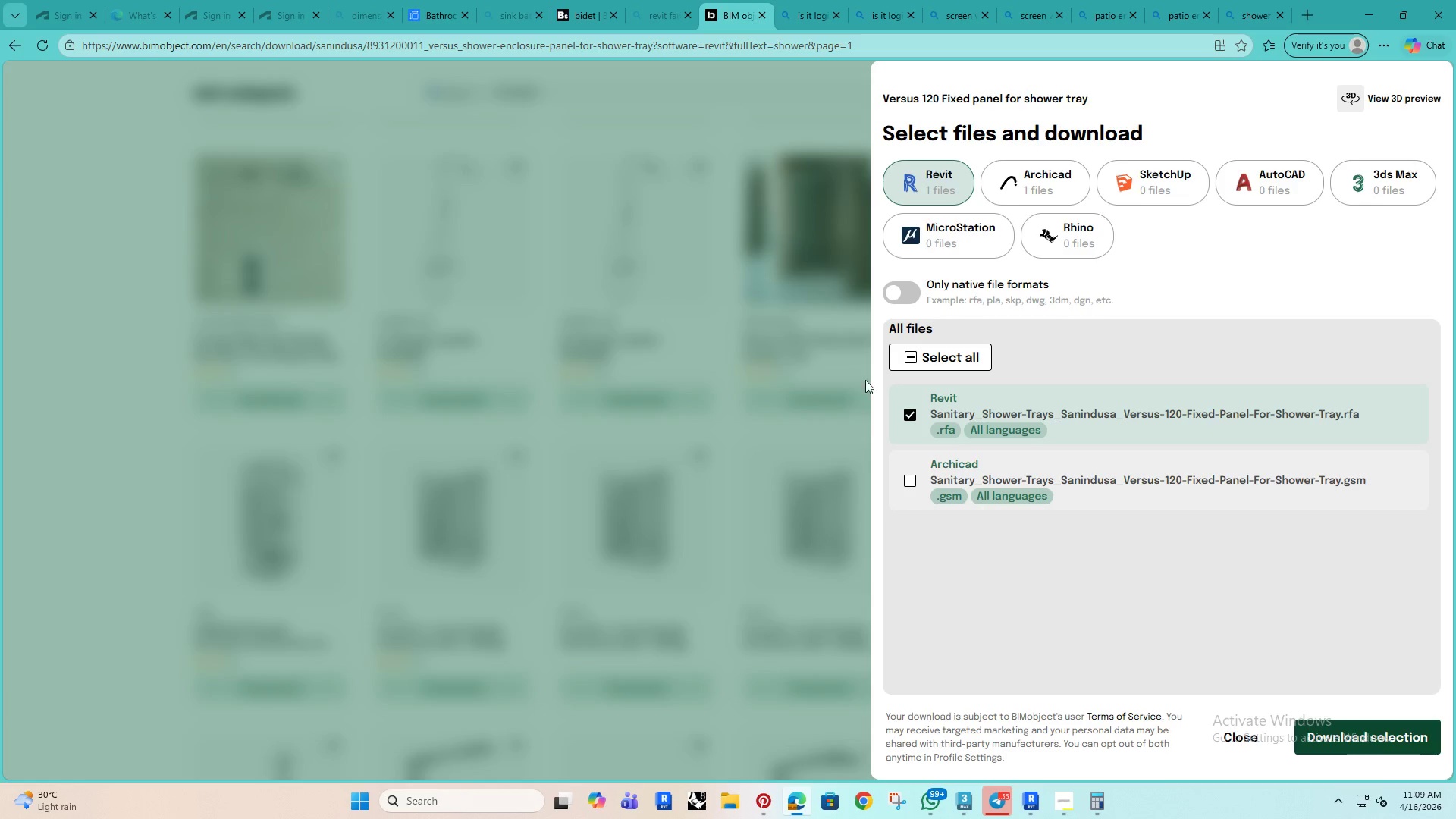 
left_click_drag(start_coordinate=[1209, 123], to_coordinate=[802, 524])
 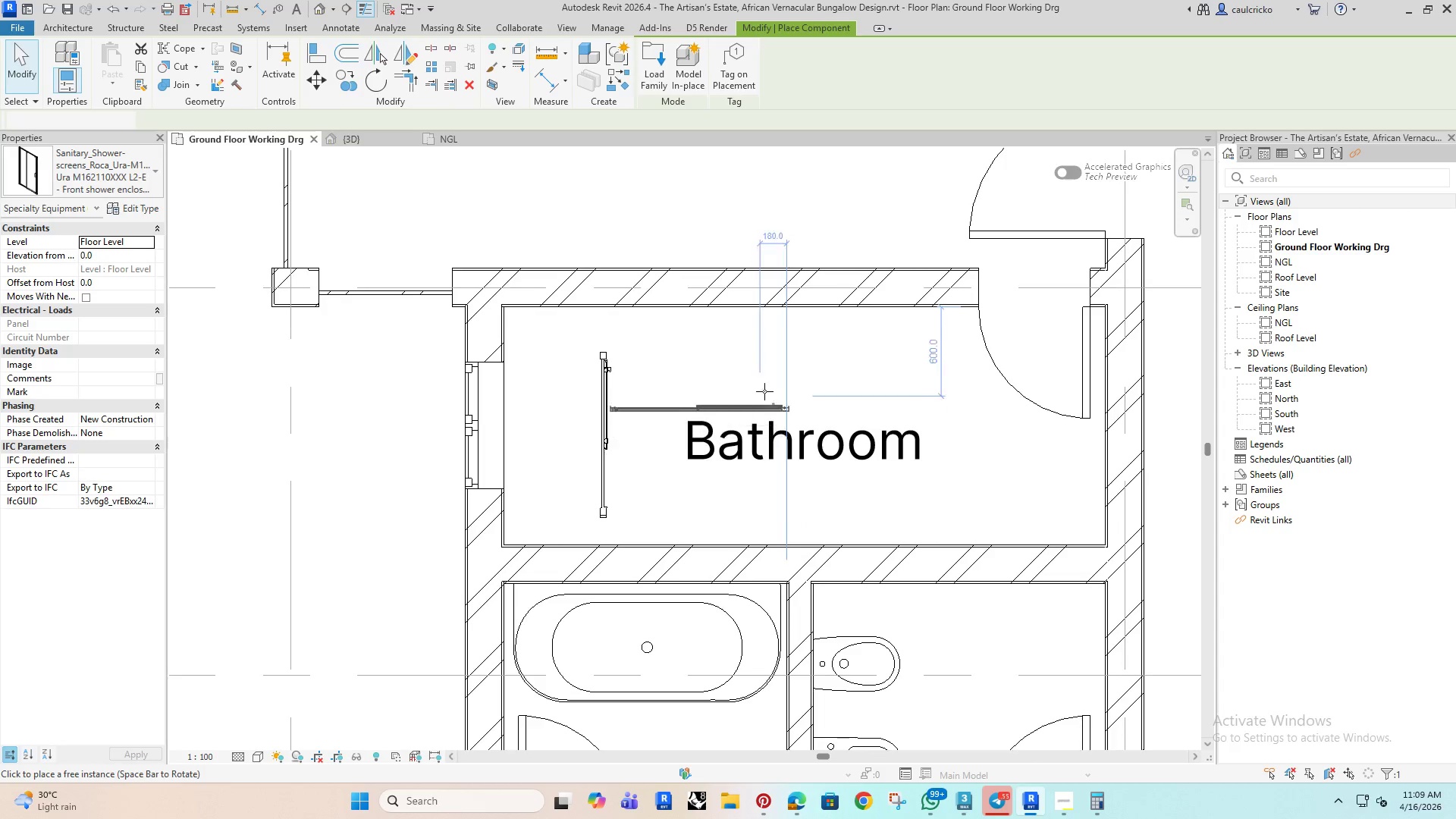 
key(Space)
 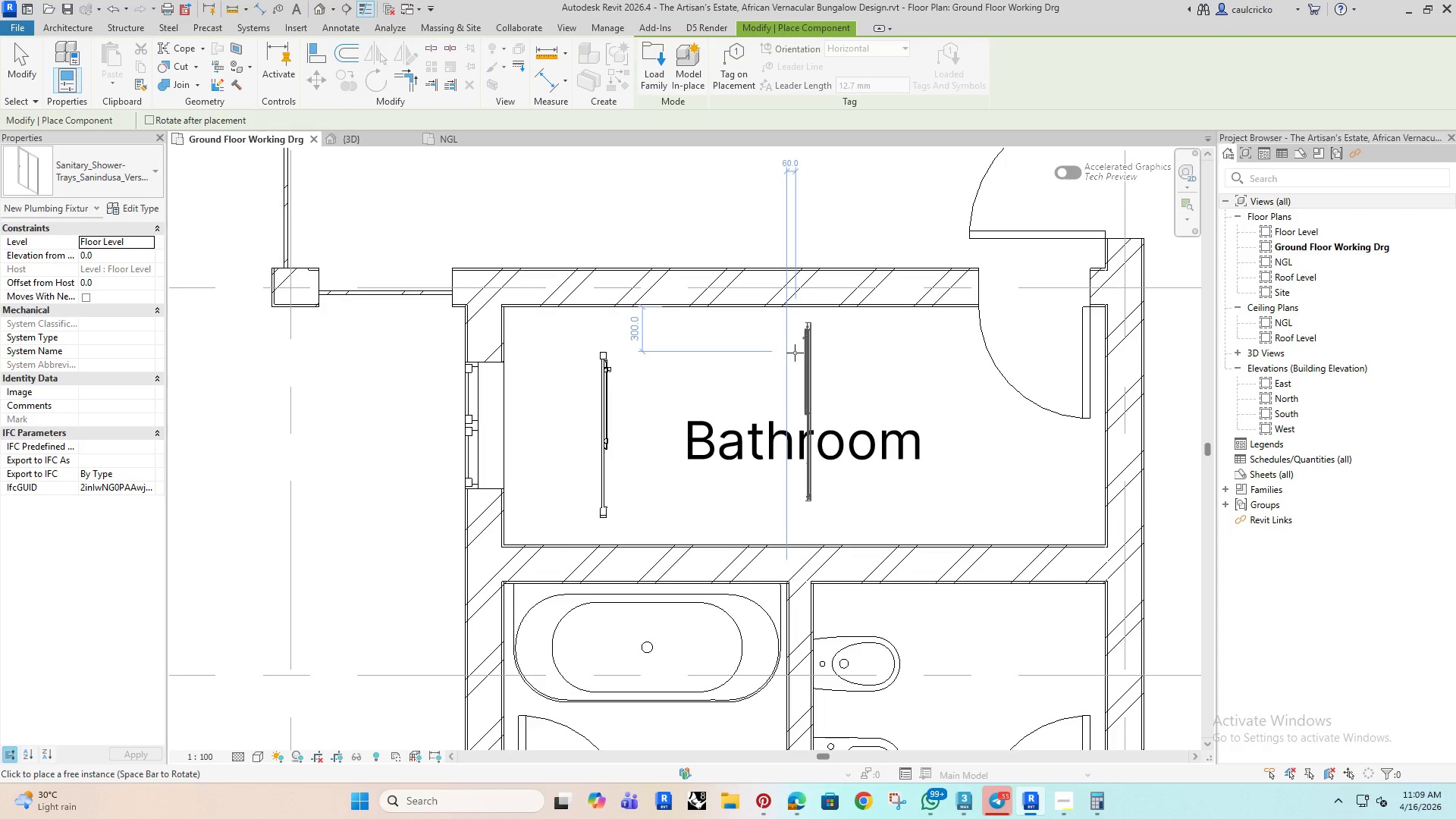 
left_click([795, 353])
 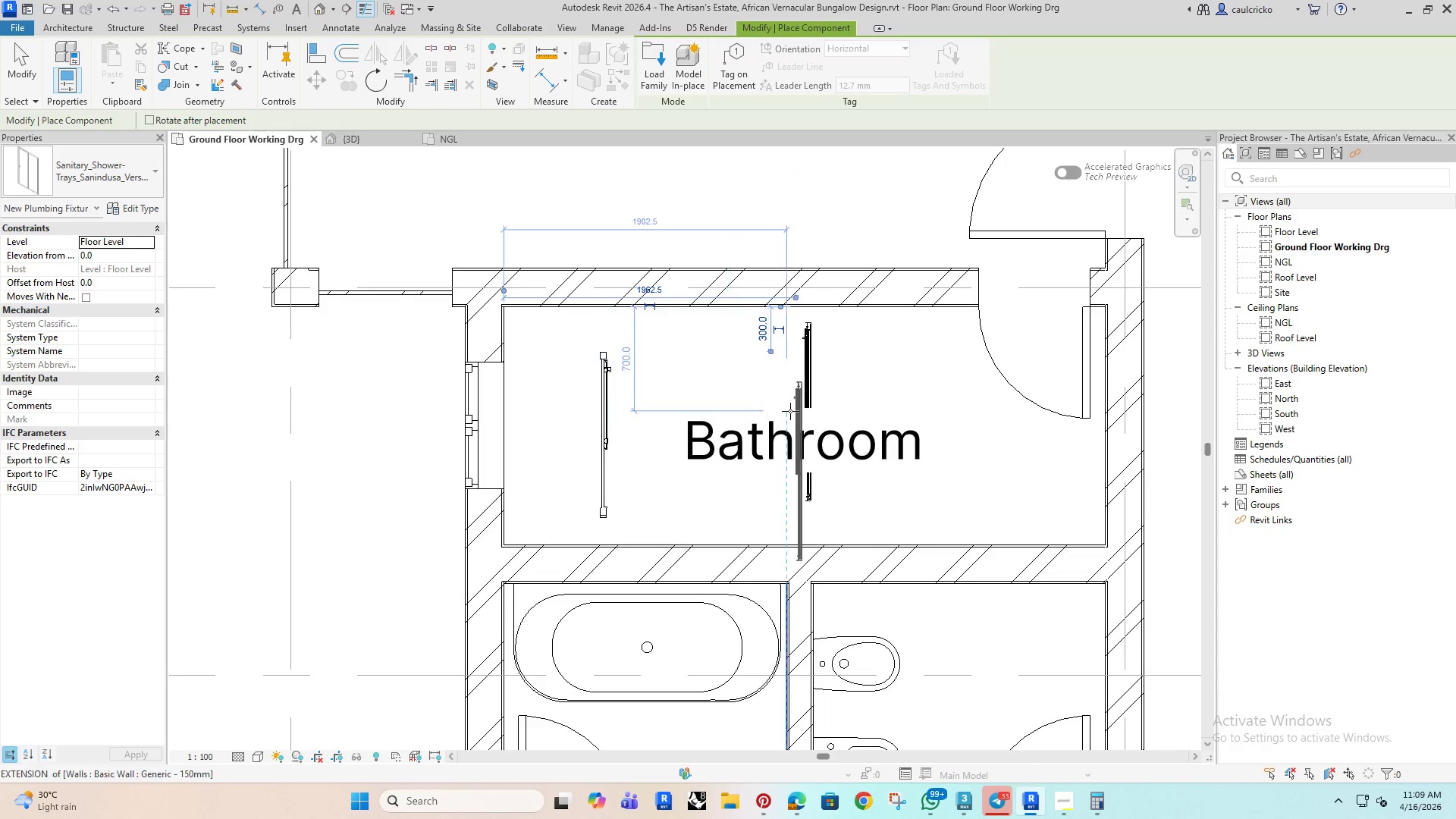 
key(Escape)
 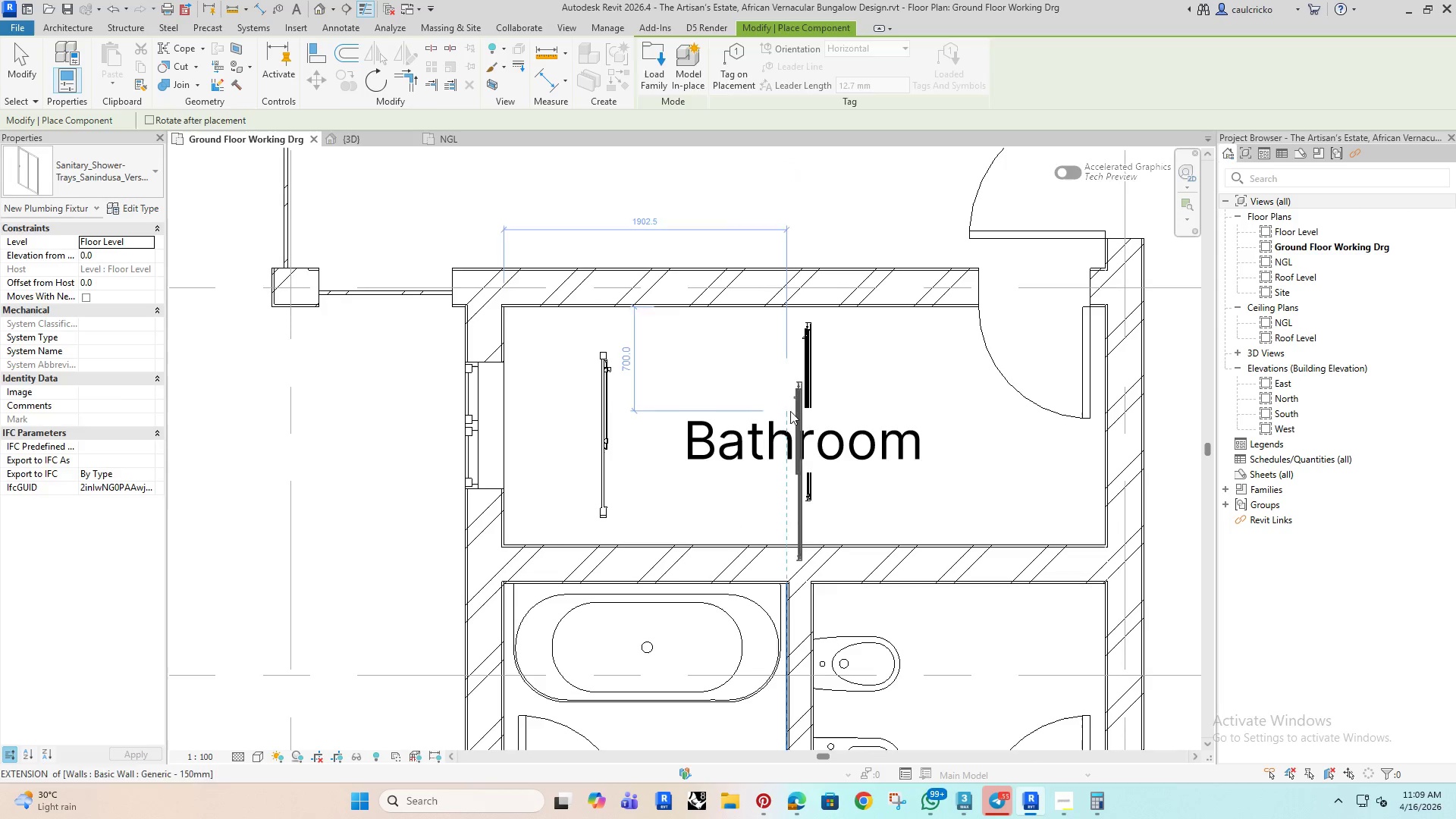 
key(Escape)
 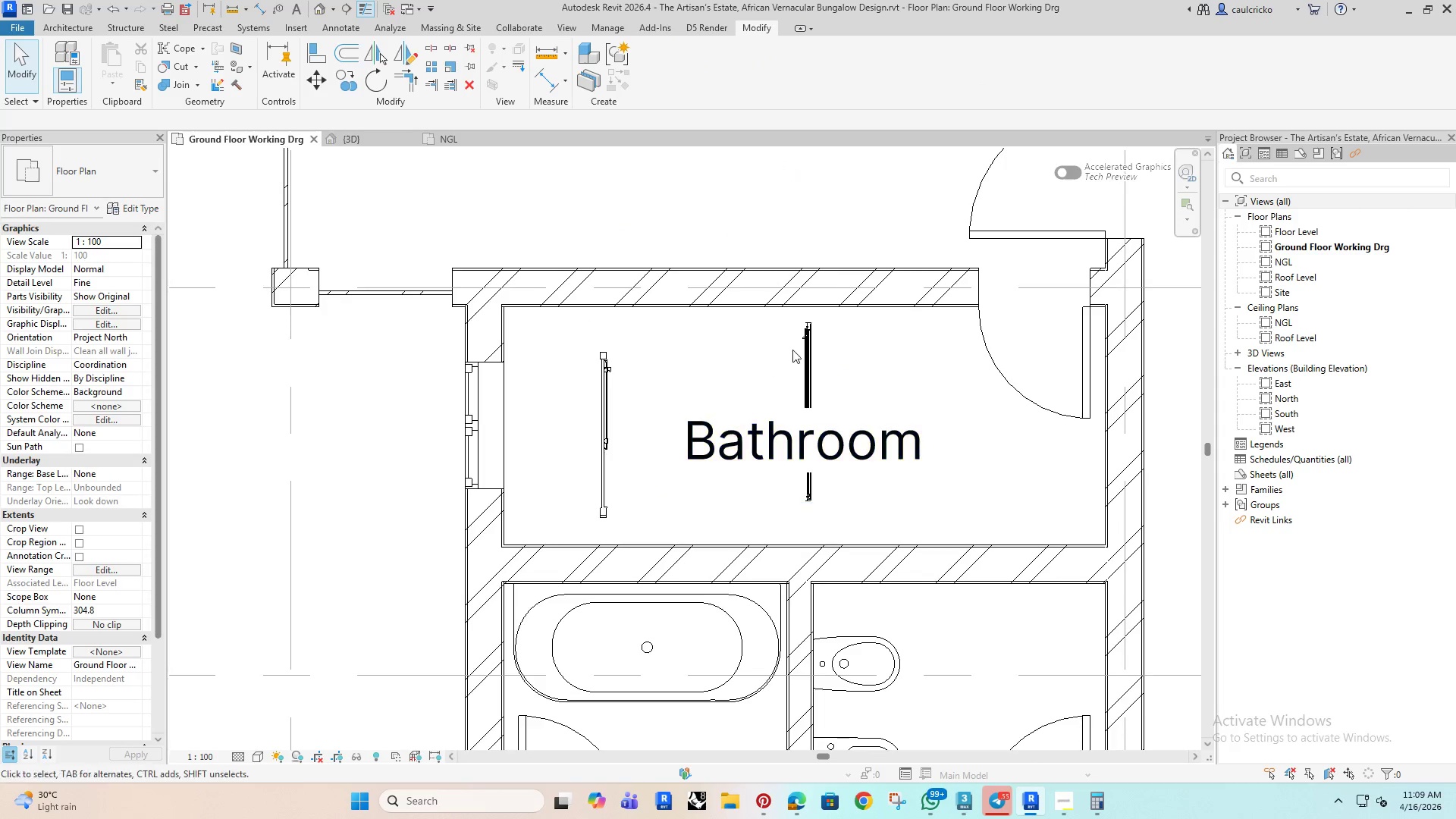 
left_click([808, 346])
 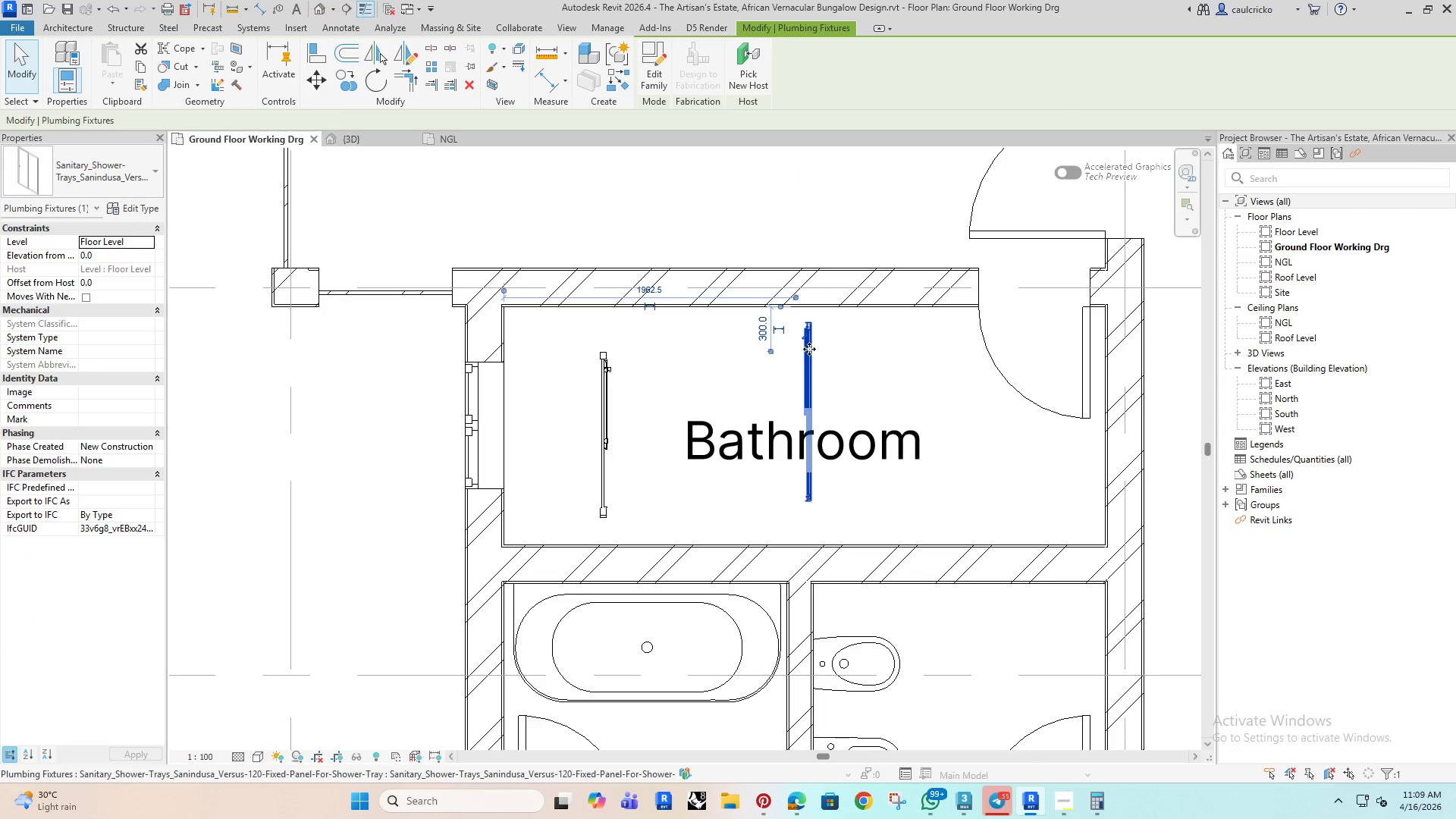 
left_click_drag(start_coordinate=[809, 349], to_coordinate=[655, 359])
 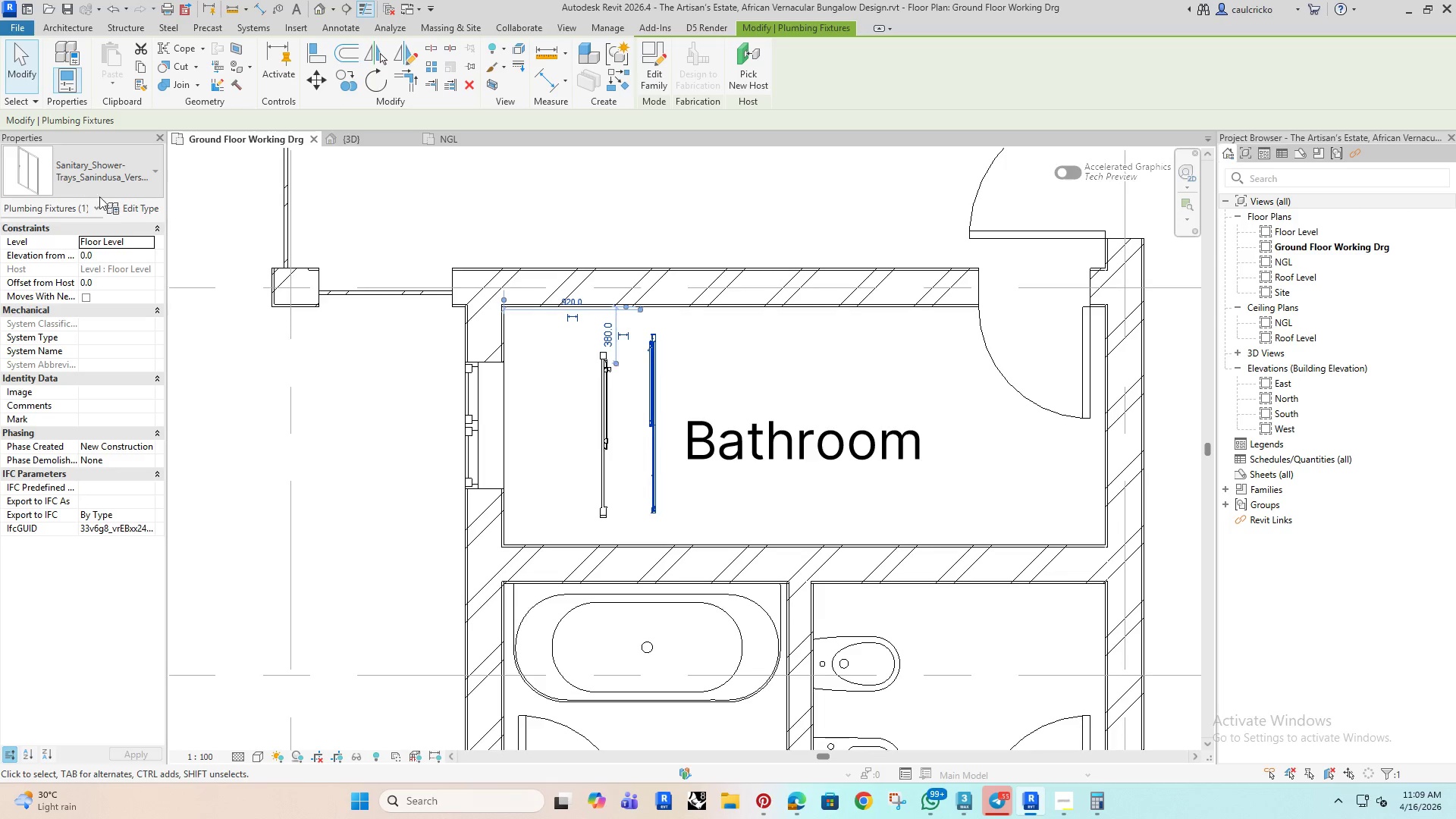 
left_click_drag(start_coordinate=[116, 211], to_coordinate=[120, 210])
 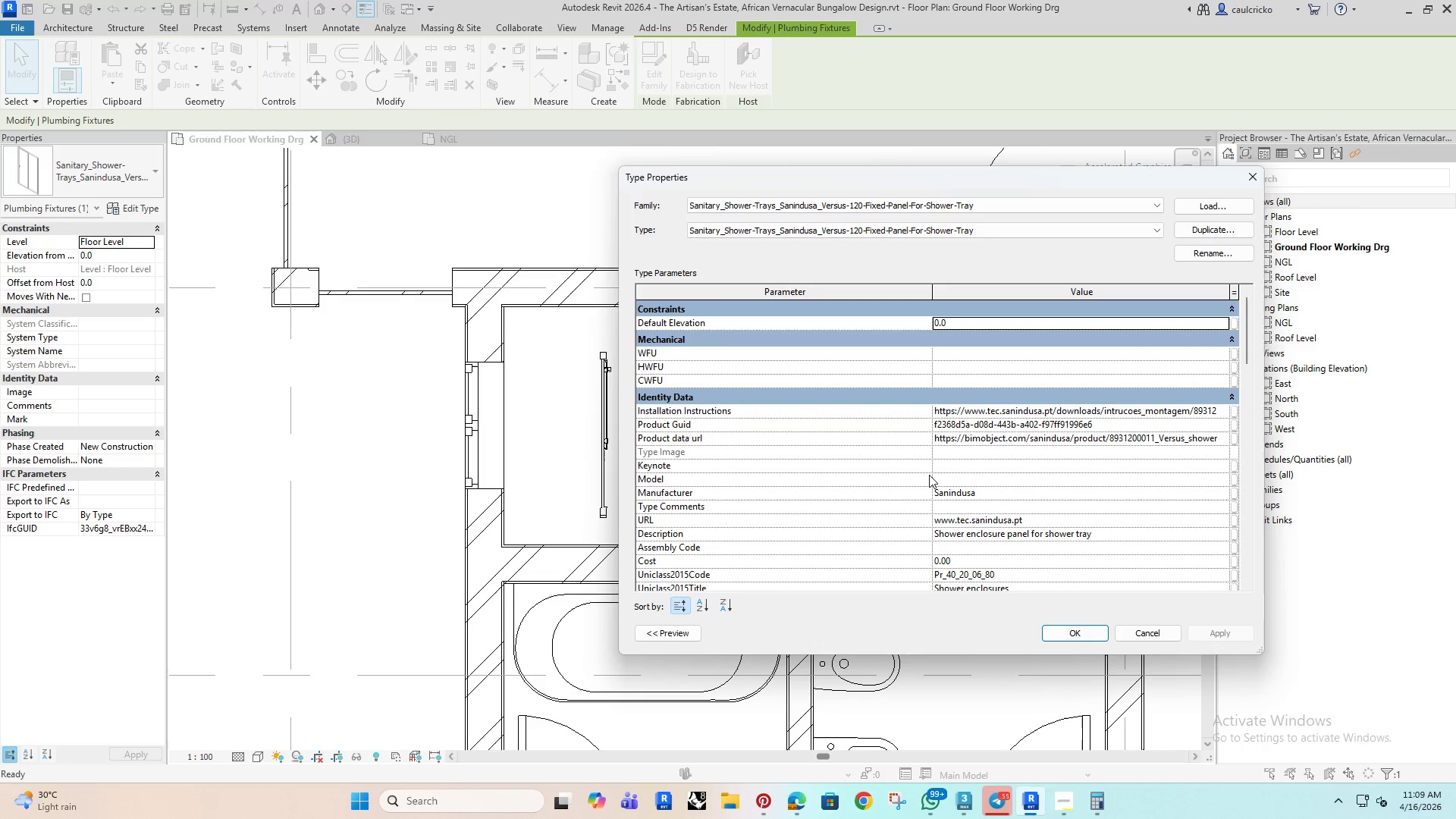 
scroll: coordinate [915, 483], scroll_direction: down, amount: 28.0
 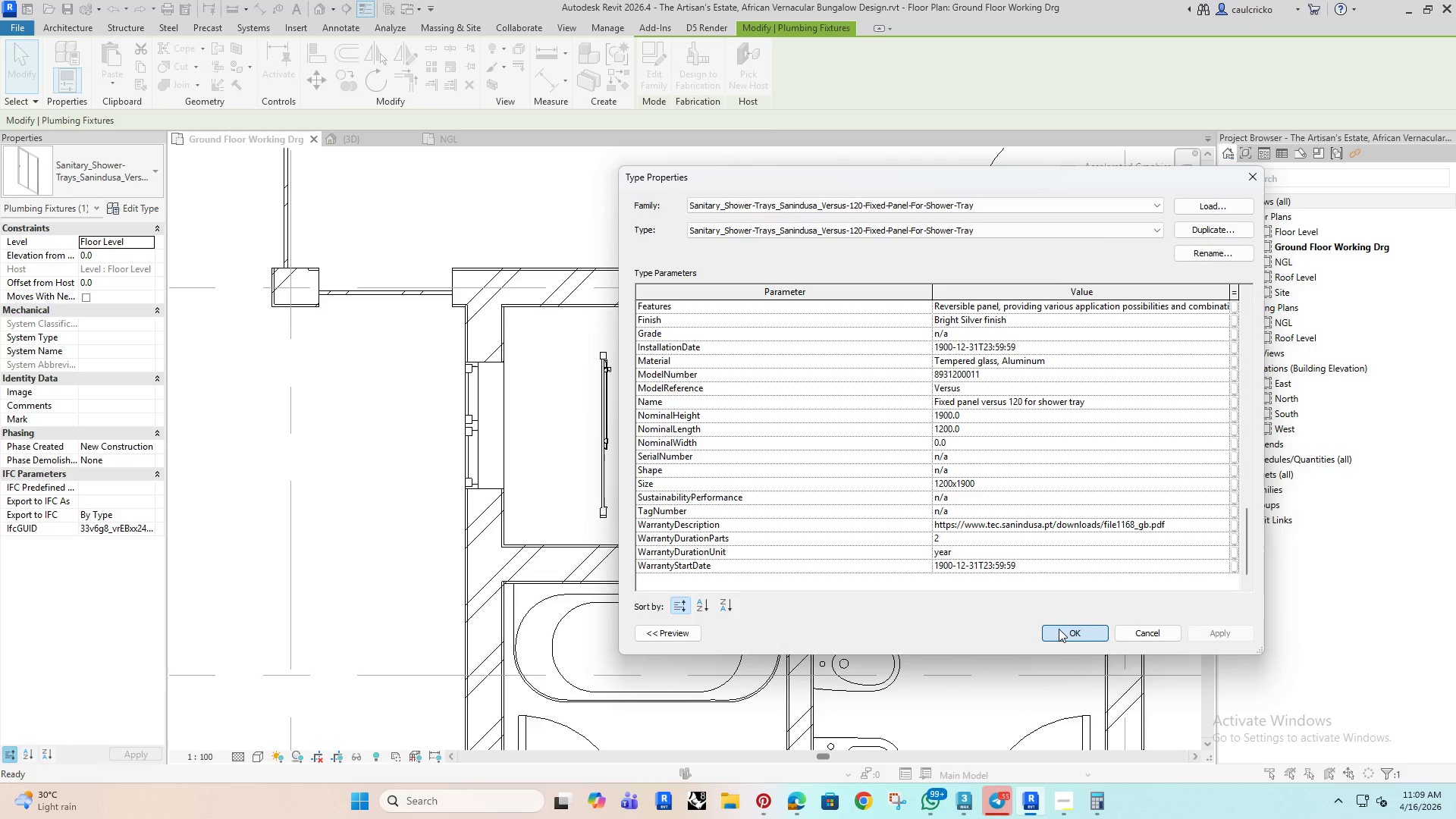 
left_click([581, 428])
 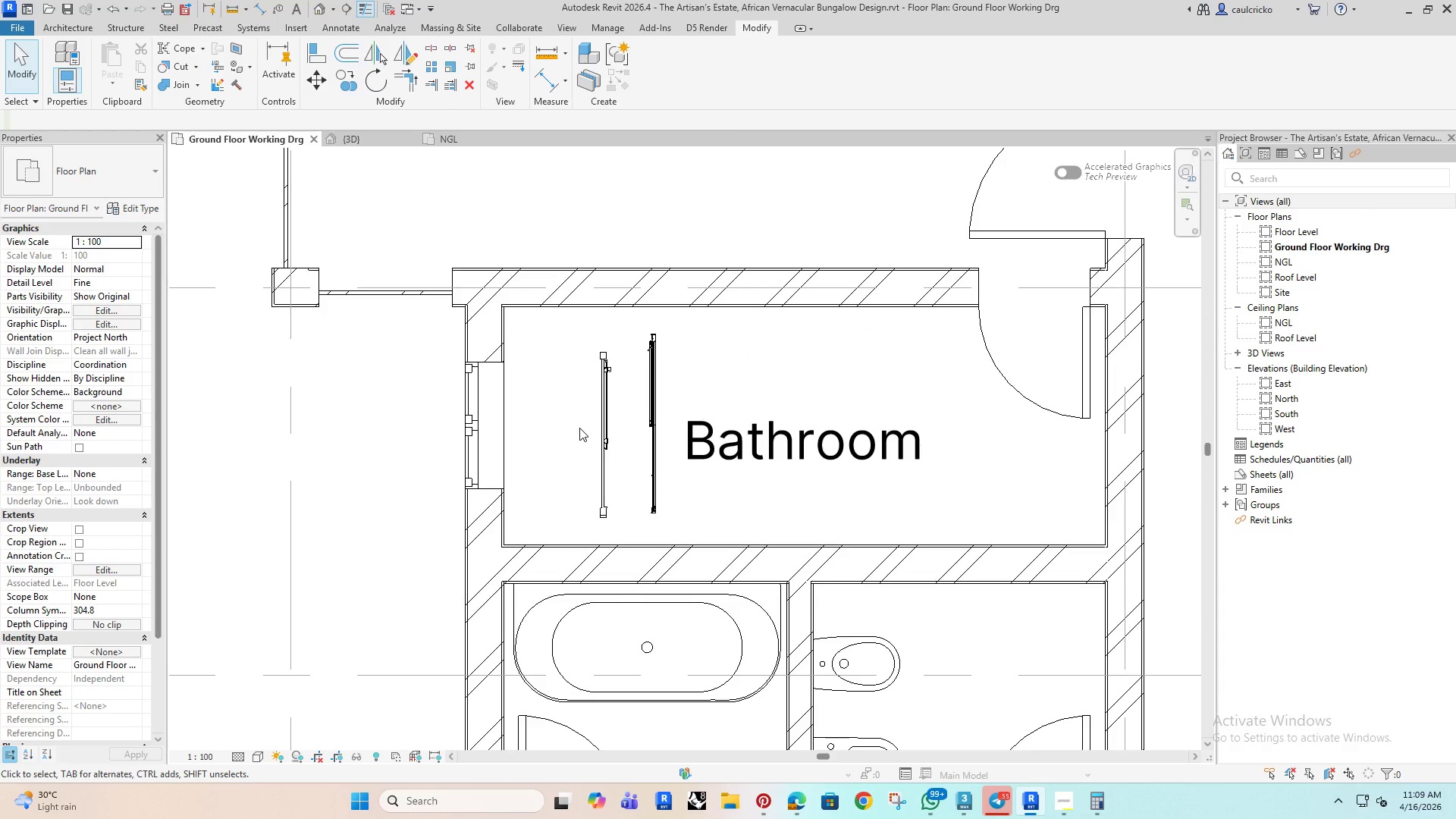 
type(di)
 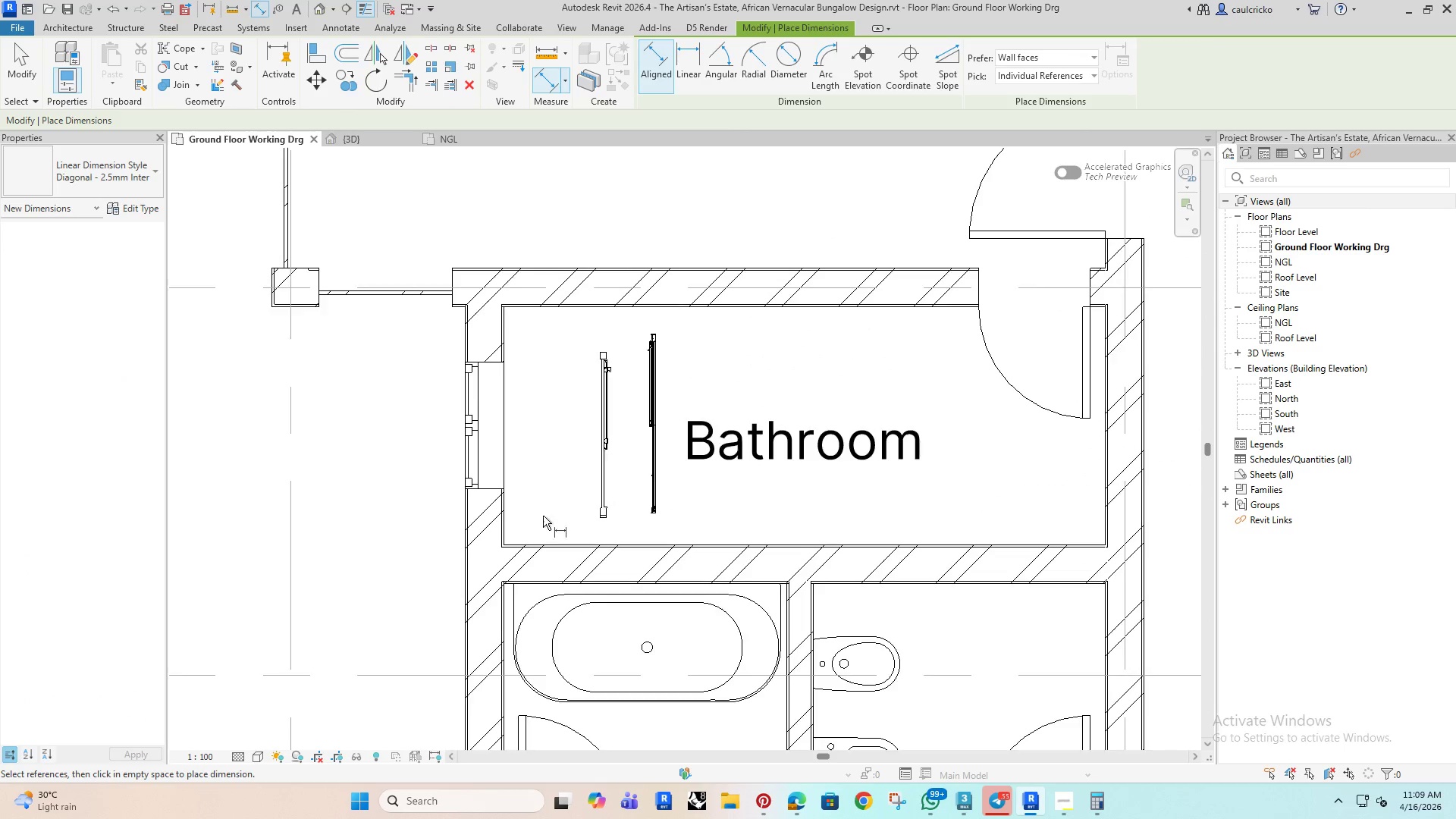 
scroll: coordinate [551, 576], scroll_direction: up, amount: 8.0
 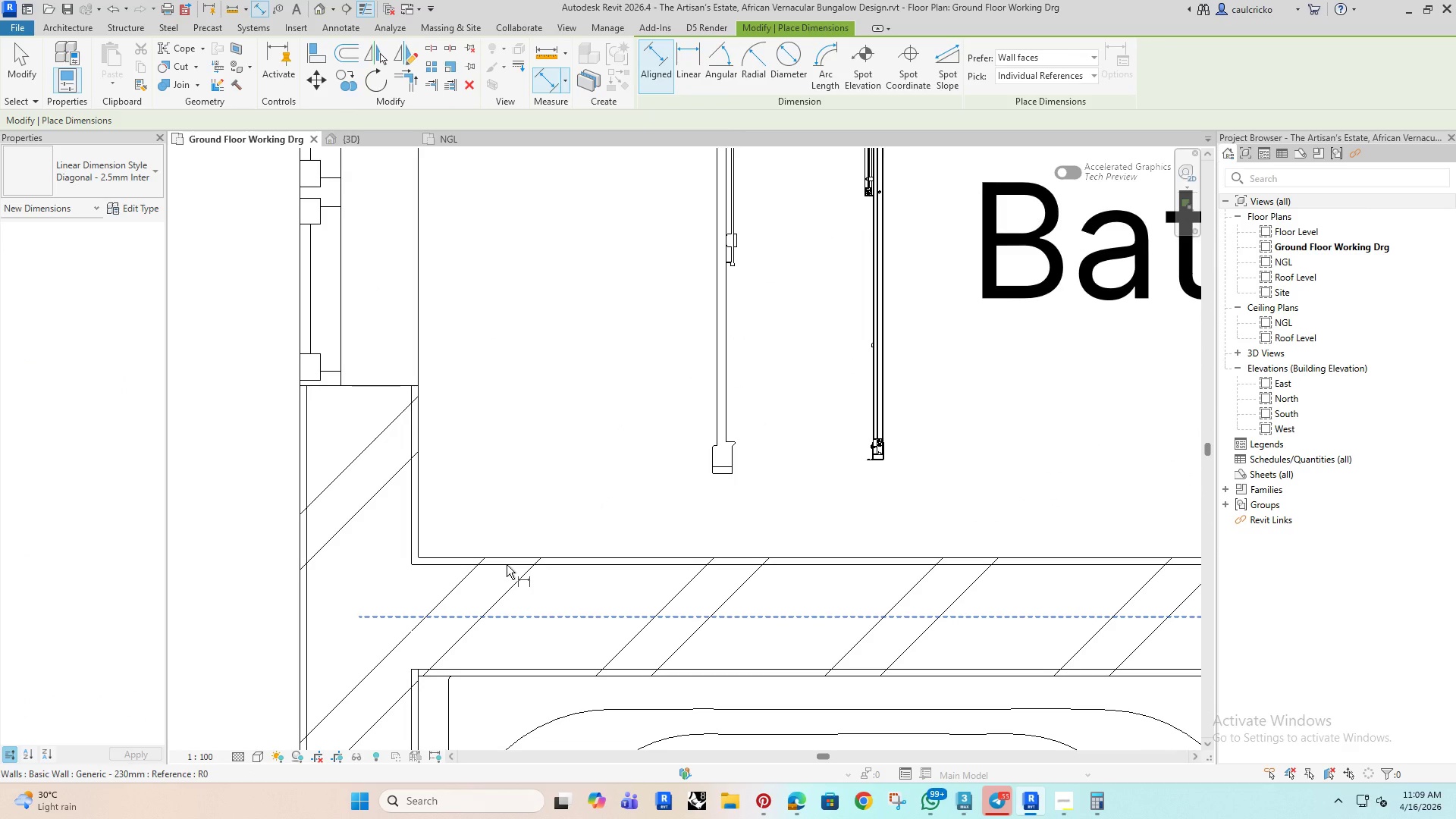 
key(Tab)
 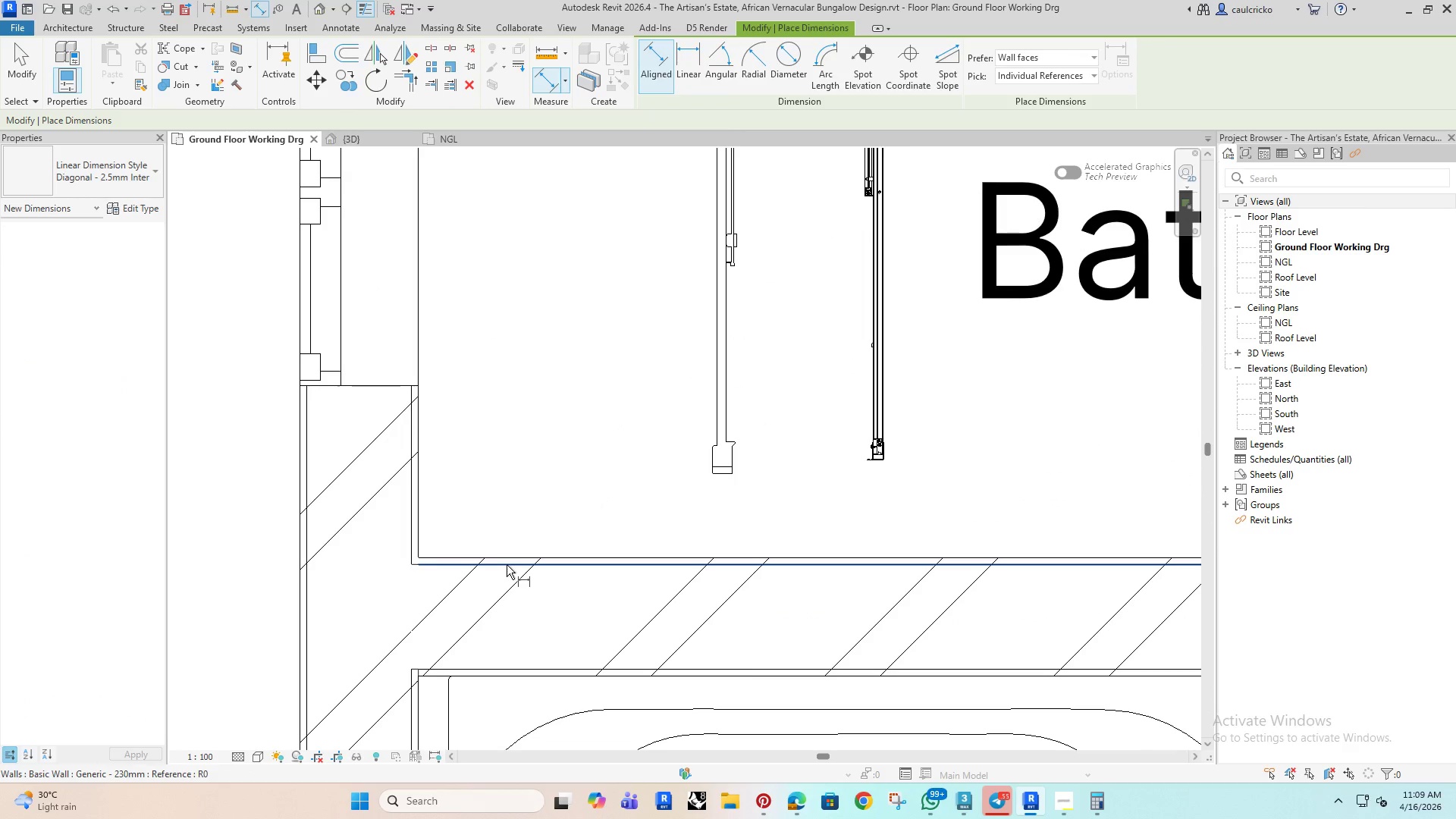 
left_click([507, 565])
 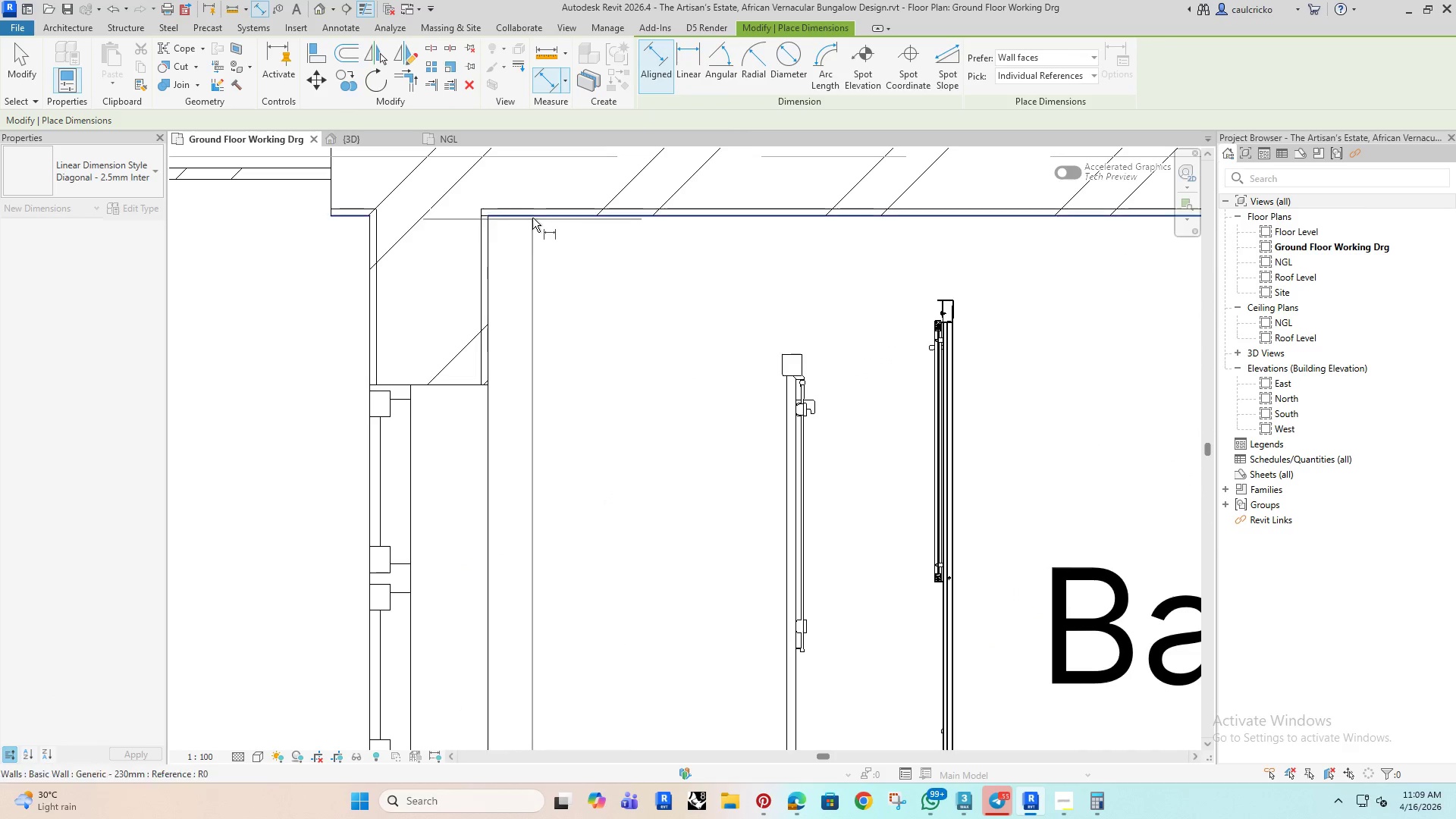 
key(Tab)
 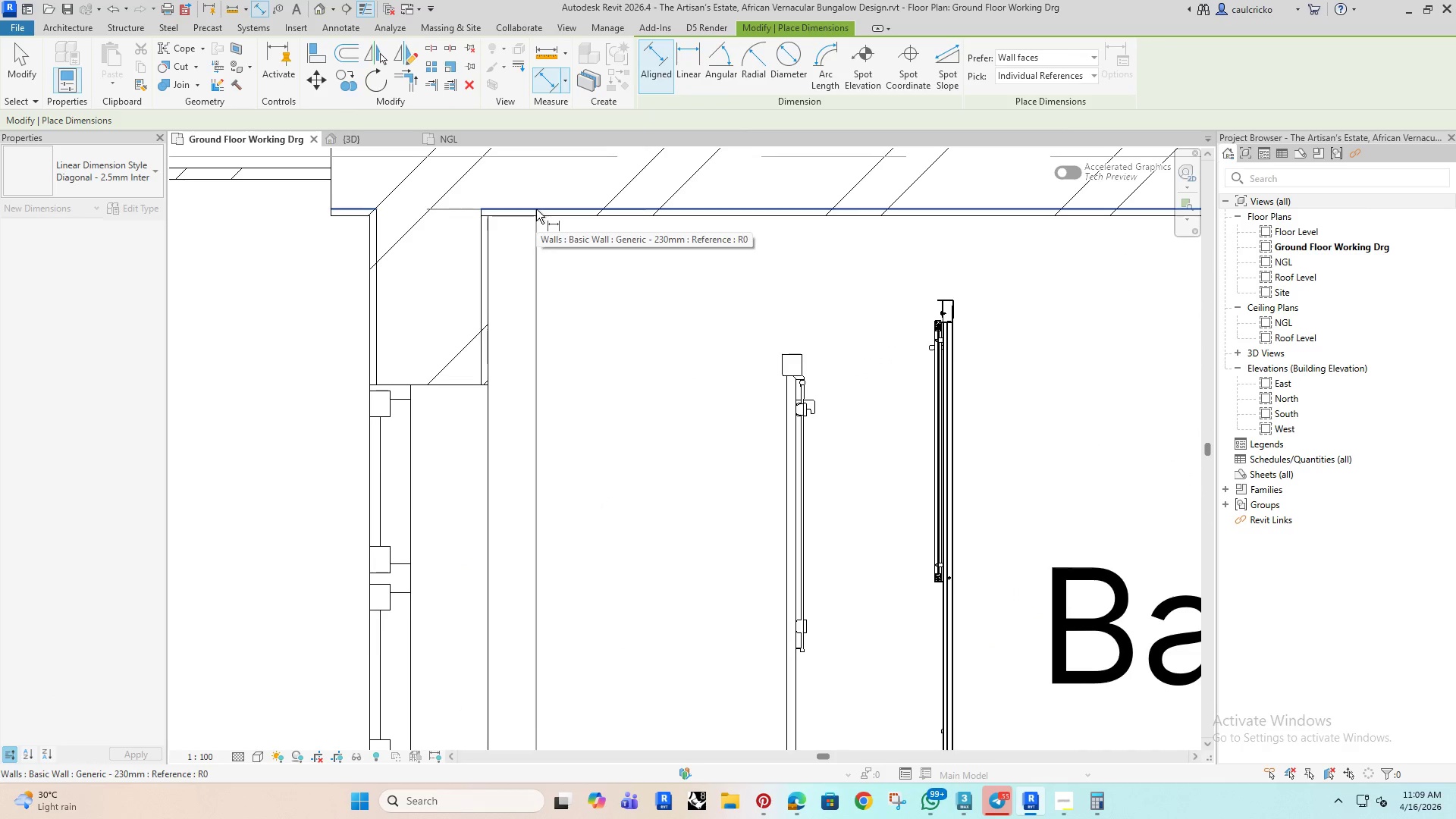 
left_click([536, 209])
 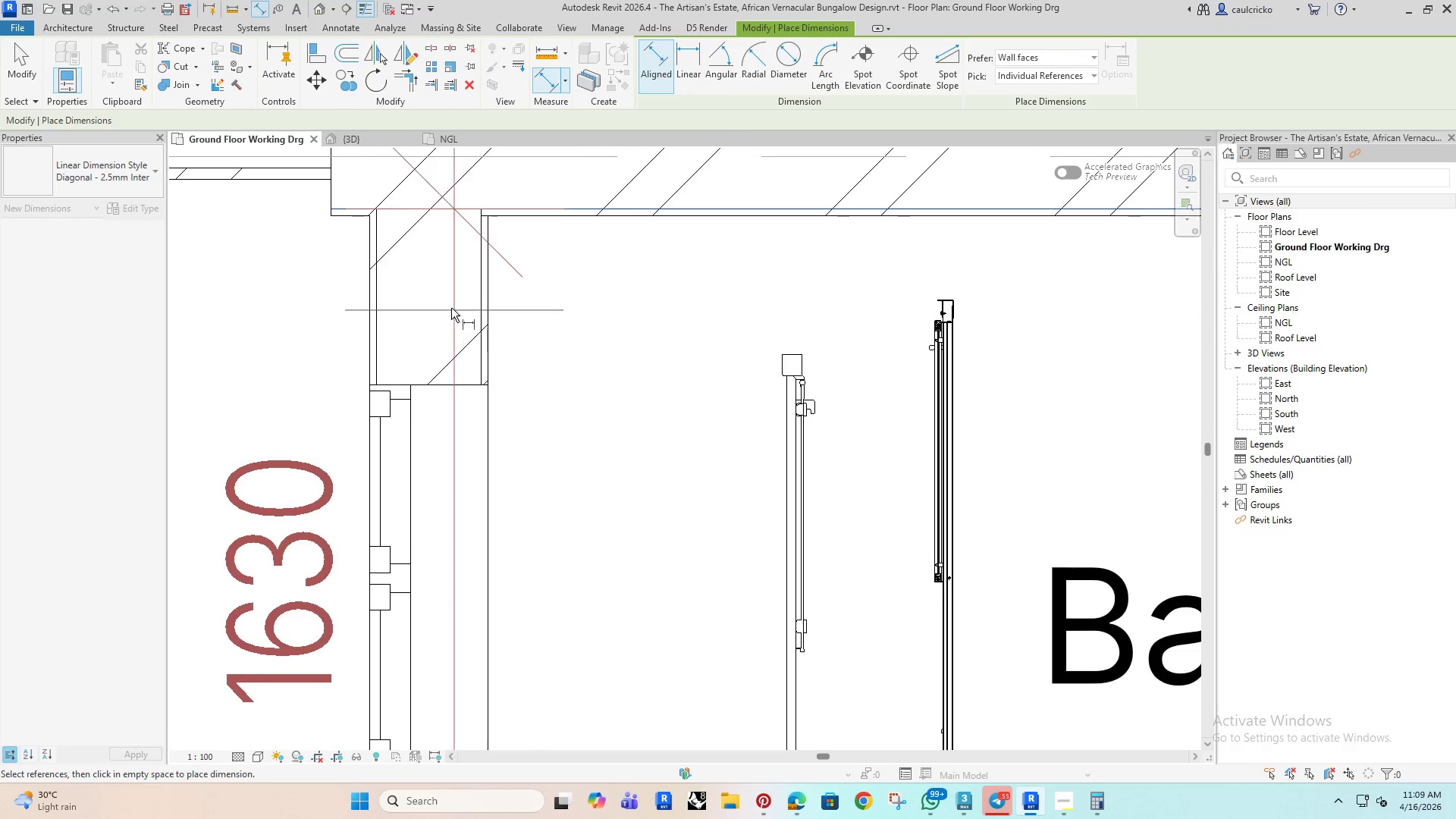 
scroll: coordinate [450, 321], scroll_direction: down, amount: 5.0
 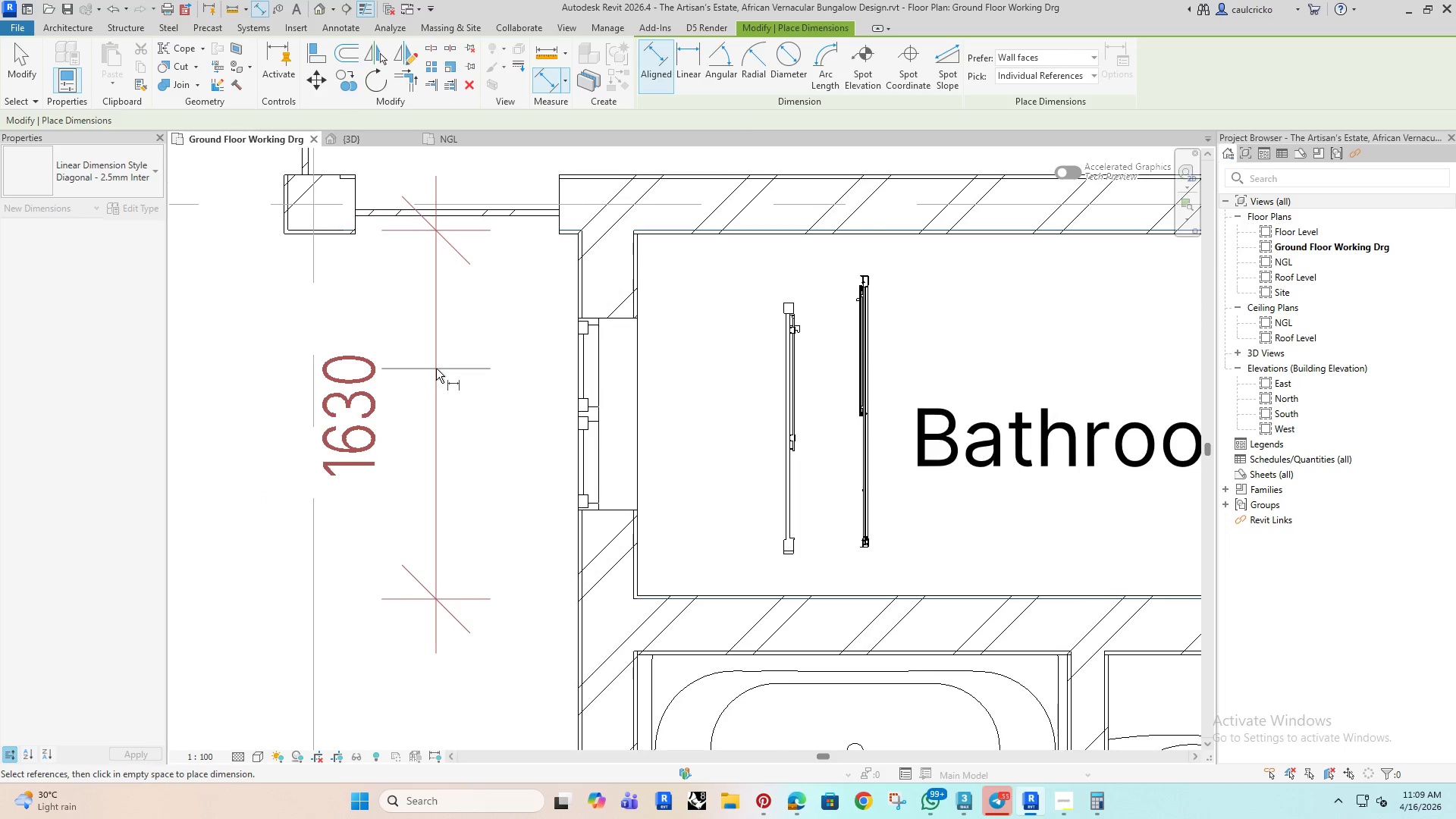 
left_click([437, 366])
 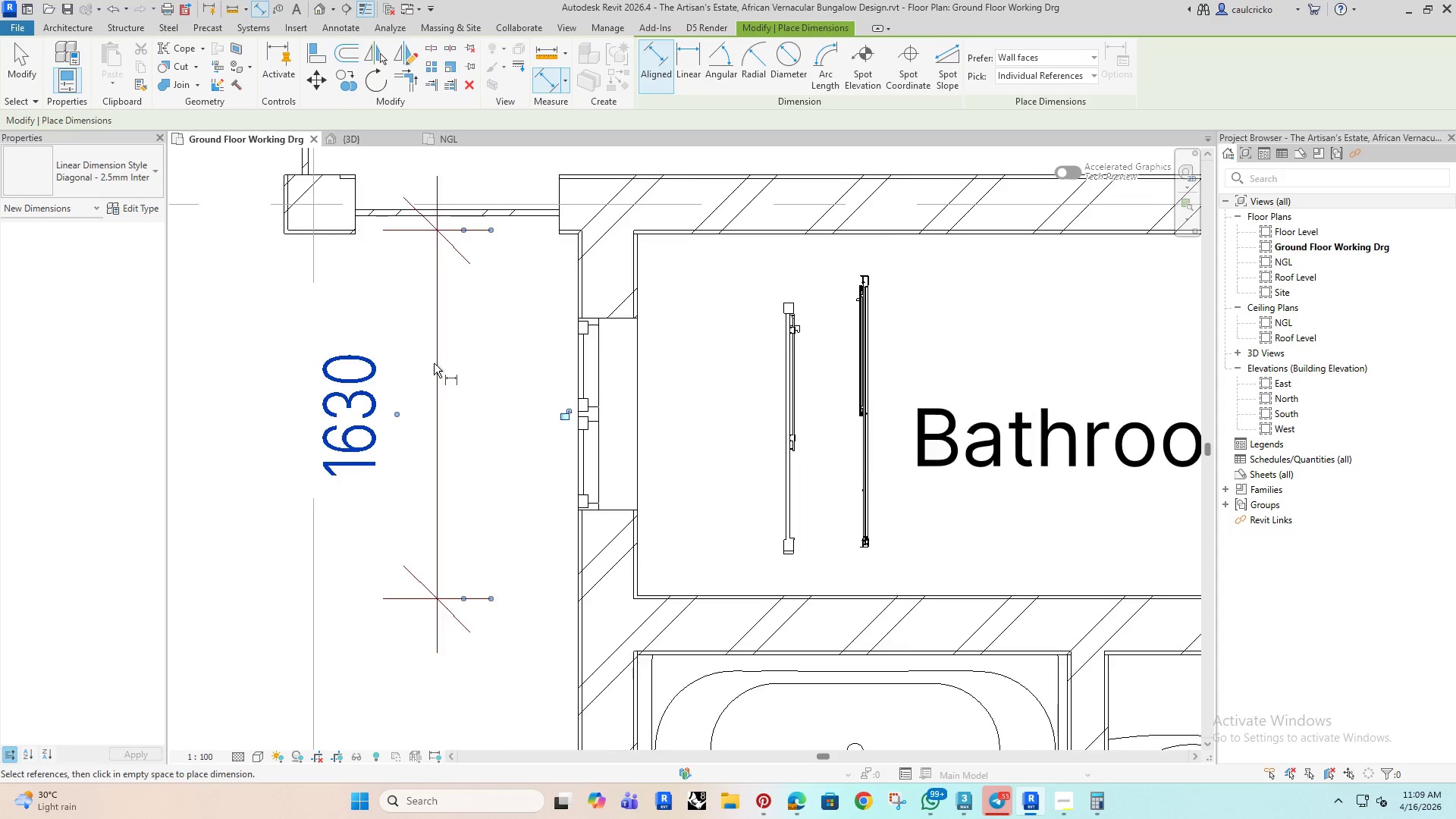 
key(Escape)
 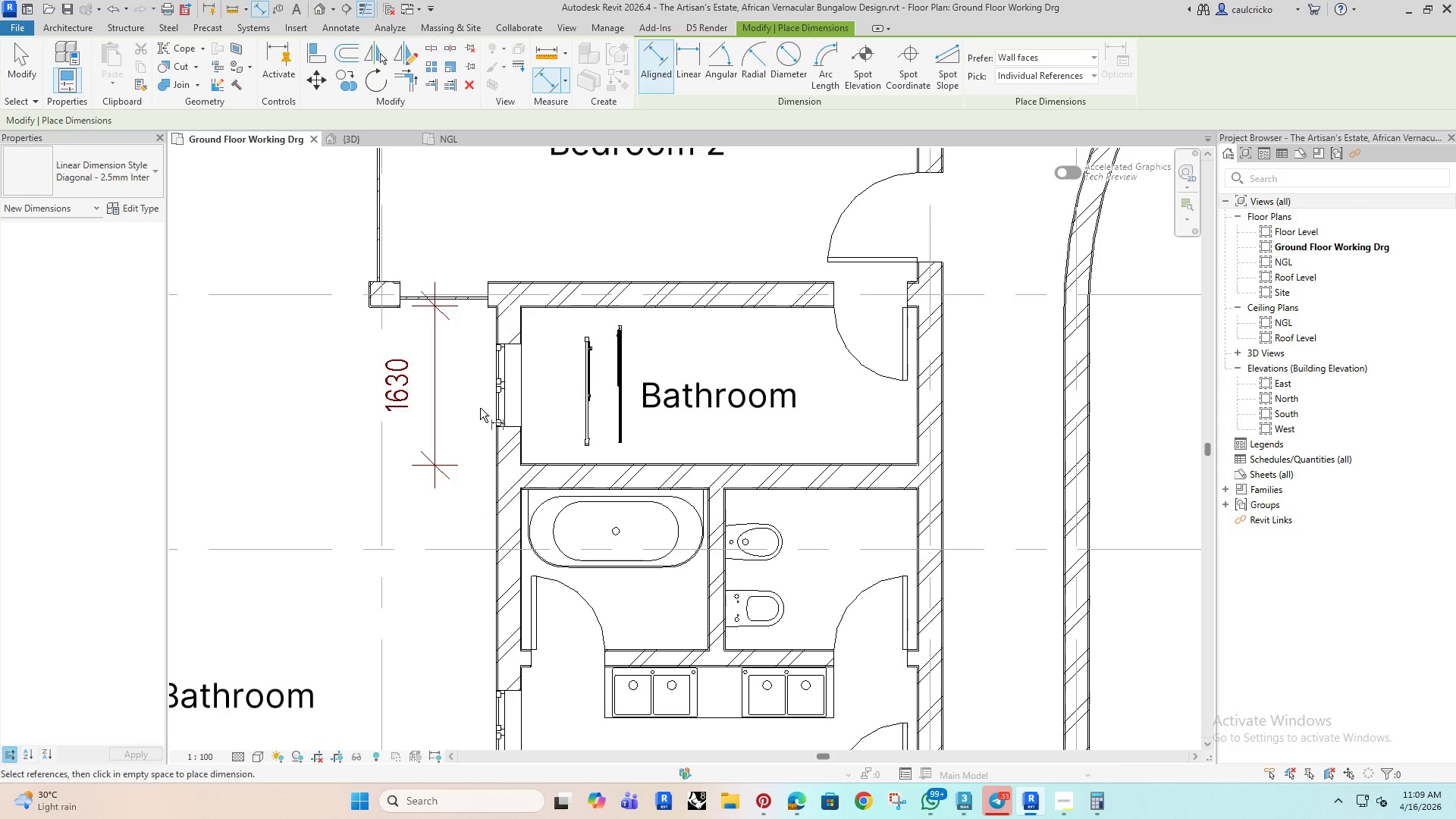 
key(Escape)
 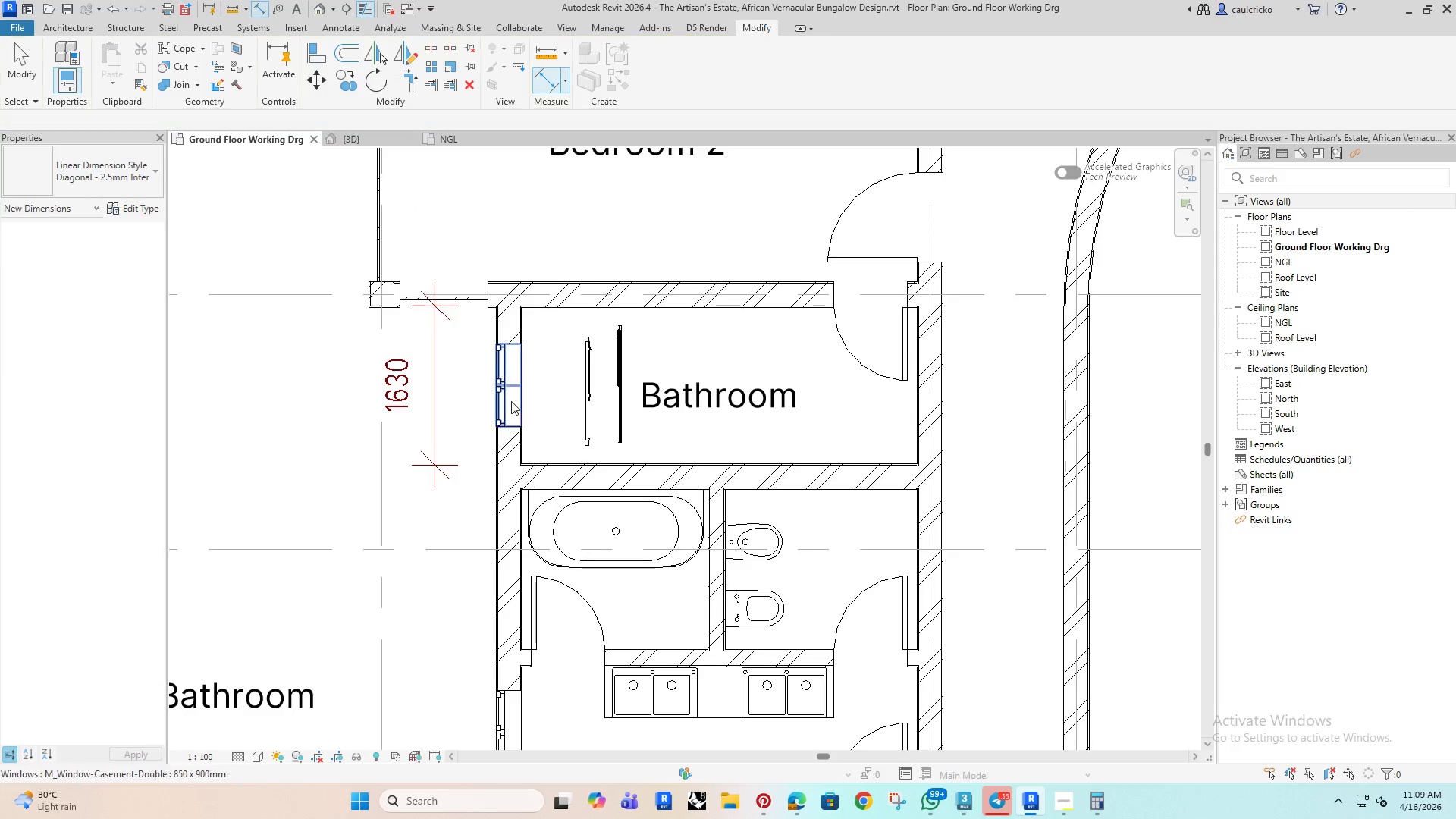 
scroll: coordinate [434, 363], scroll_direction: down, amount: 6.0
 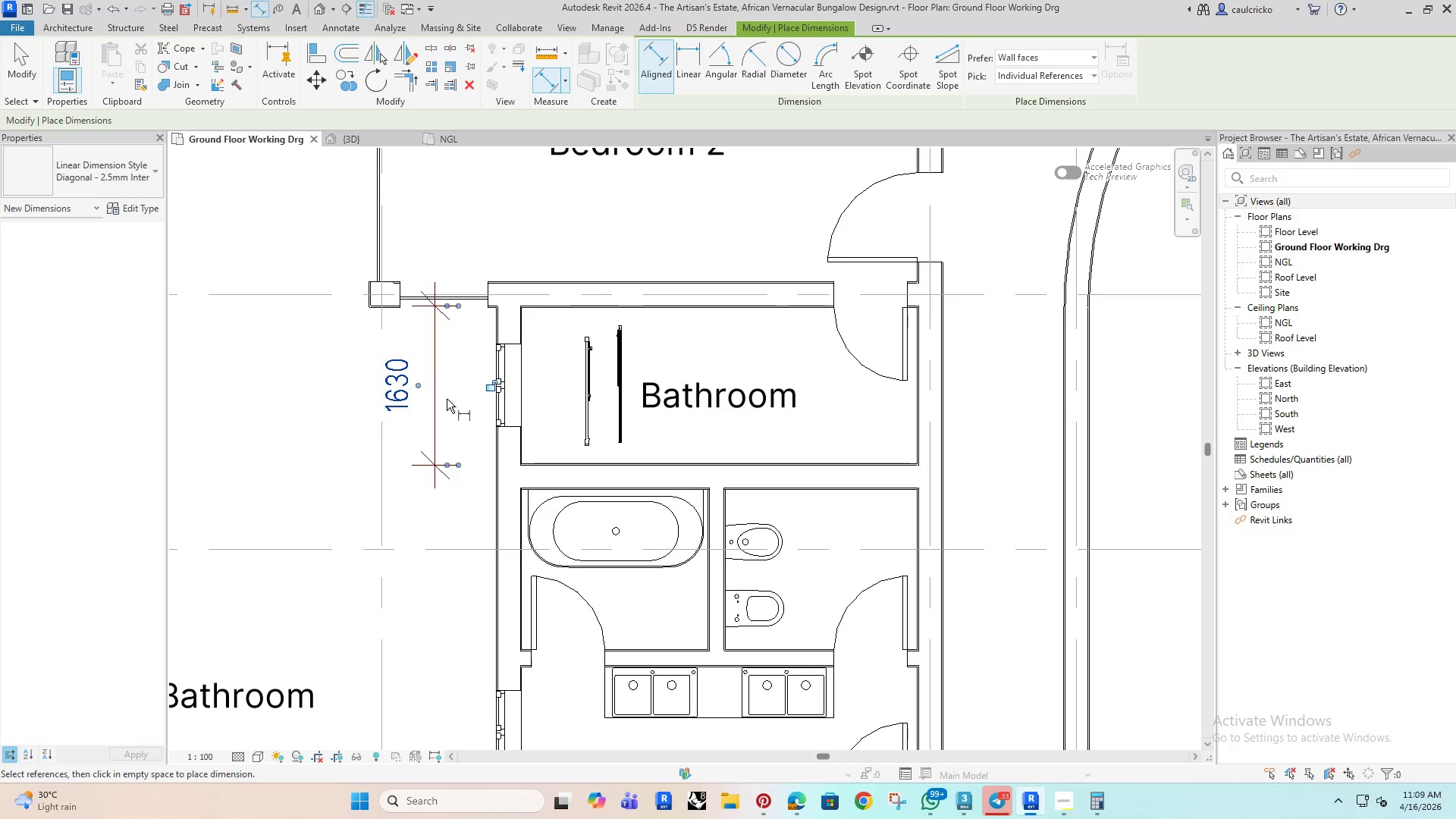 
key(Escape)
 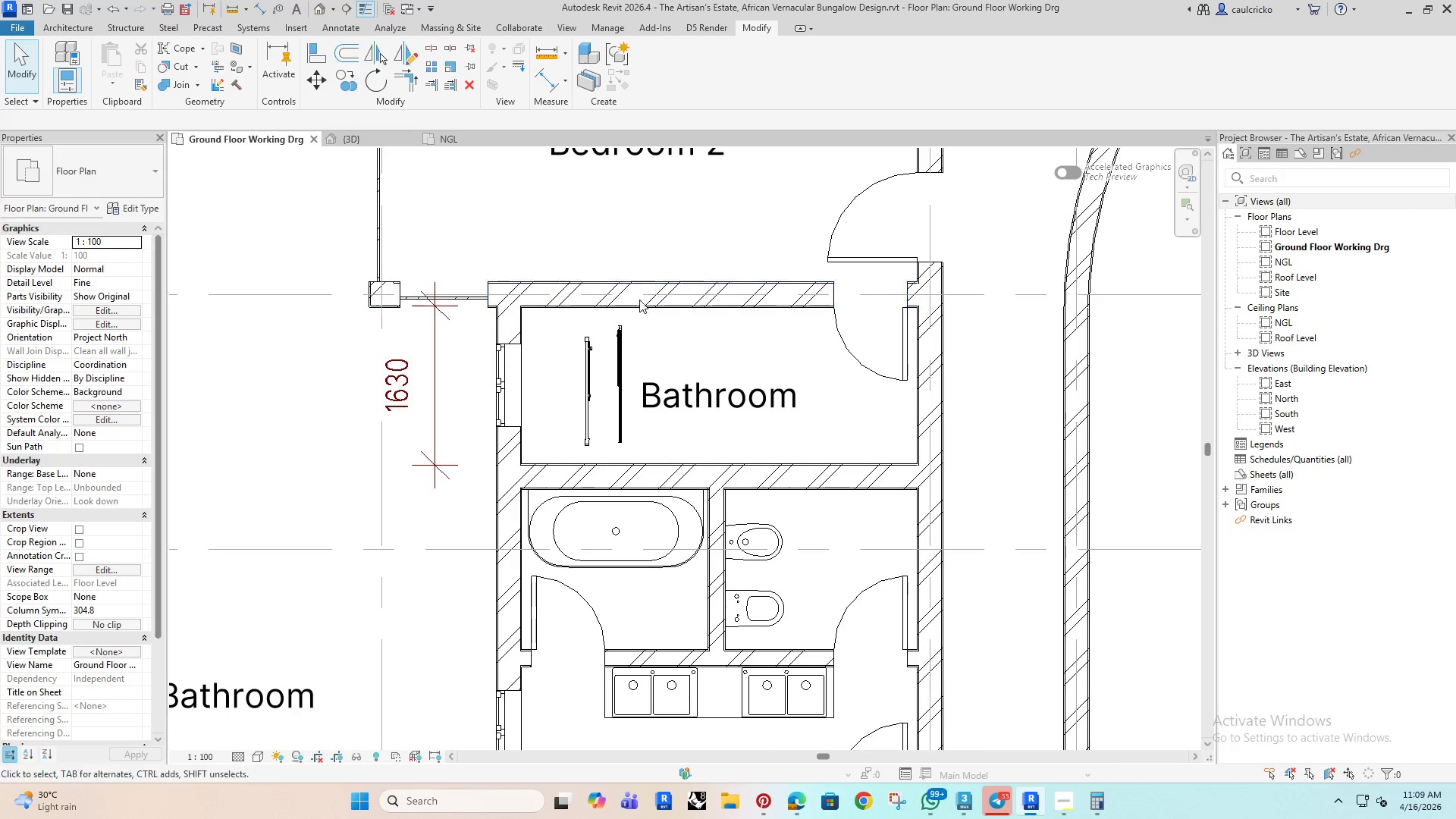 
scroll: coordinate [651, 370], scroll_direction: down, amount: 3.0
 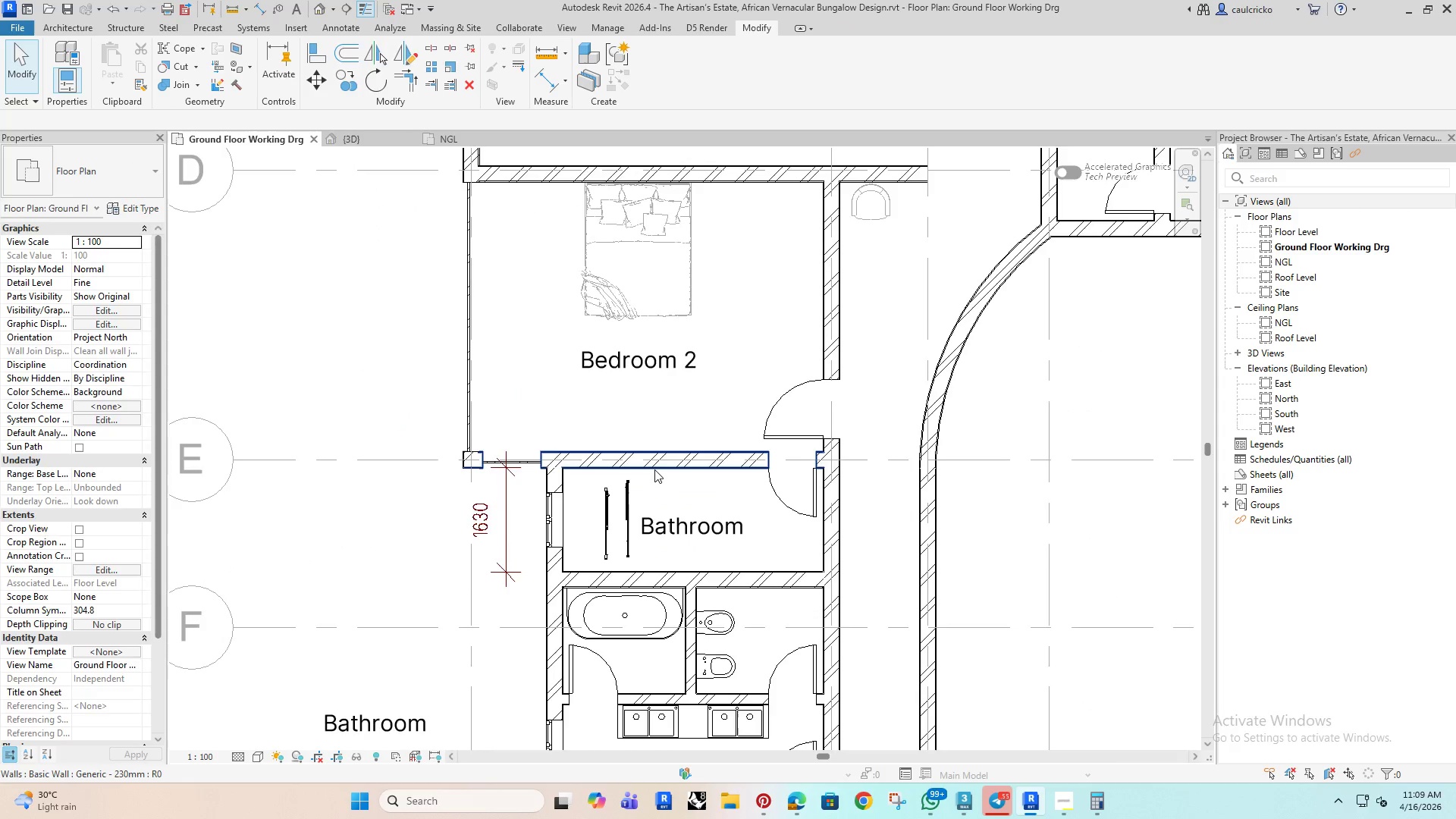 
left_click([654, 469])
 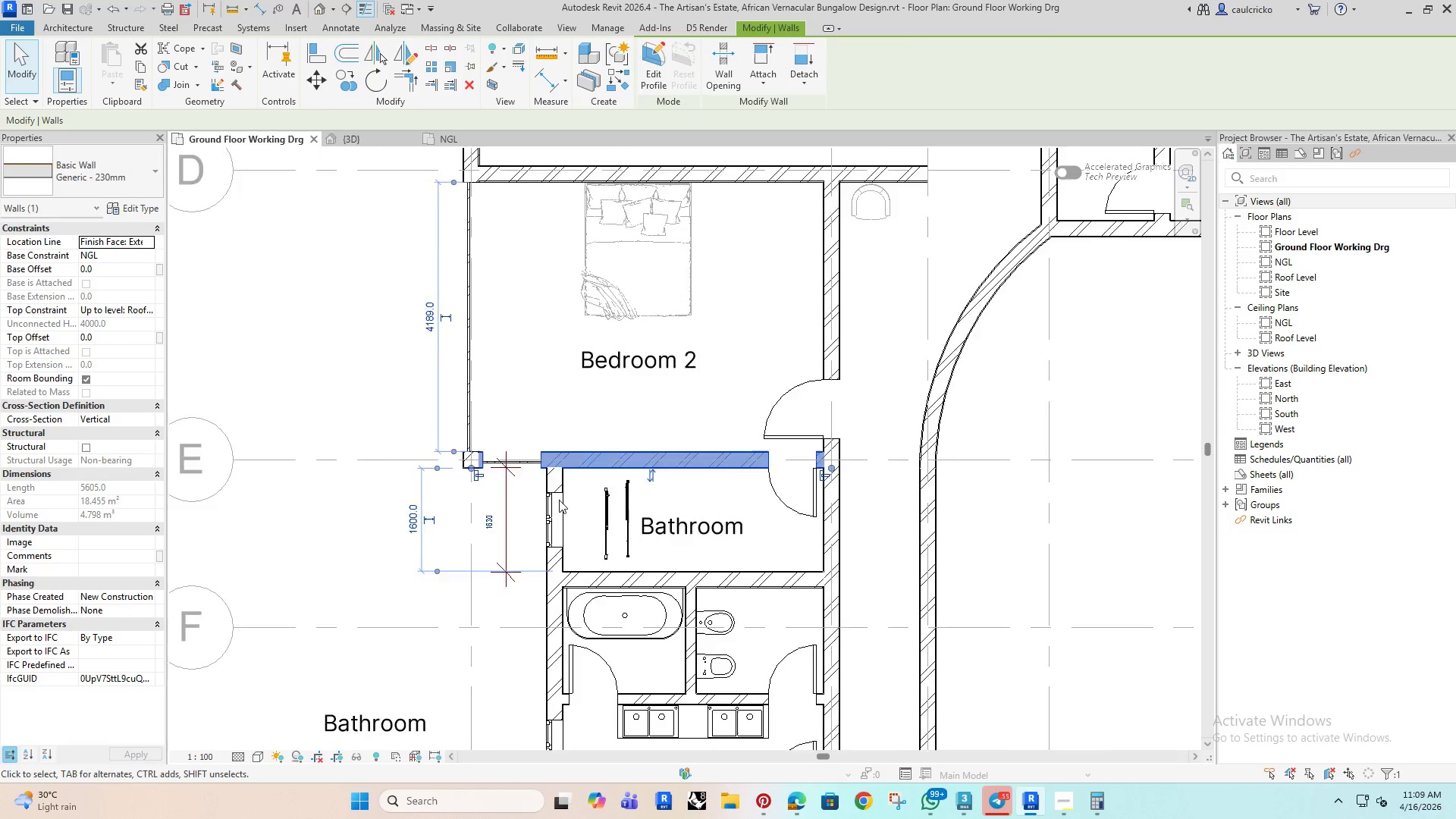 
scroll: coordinate [501, 534], scroll_direction: up, amount: 5.0
 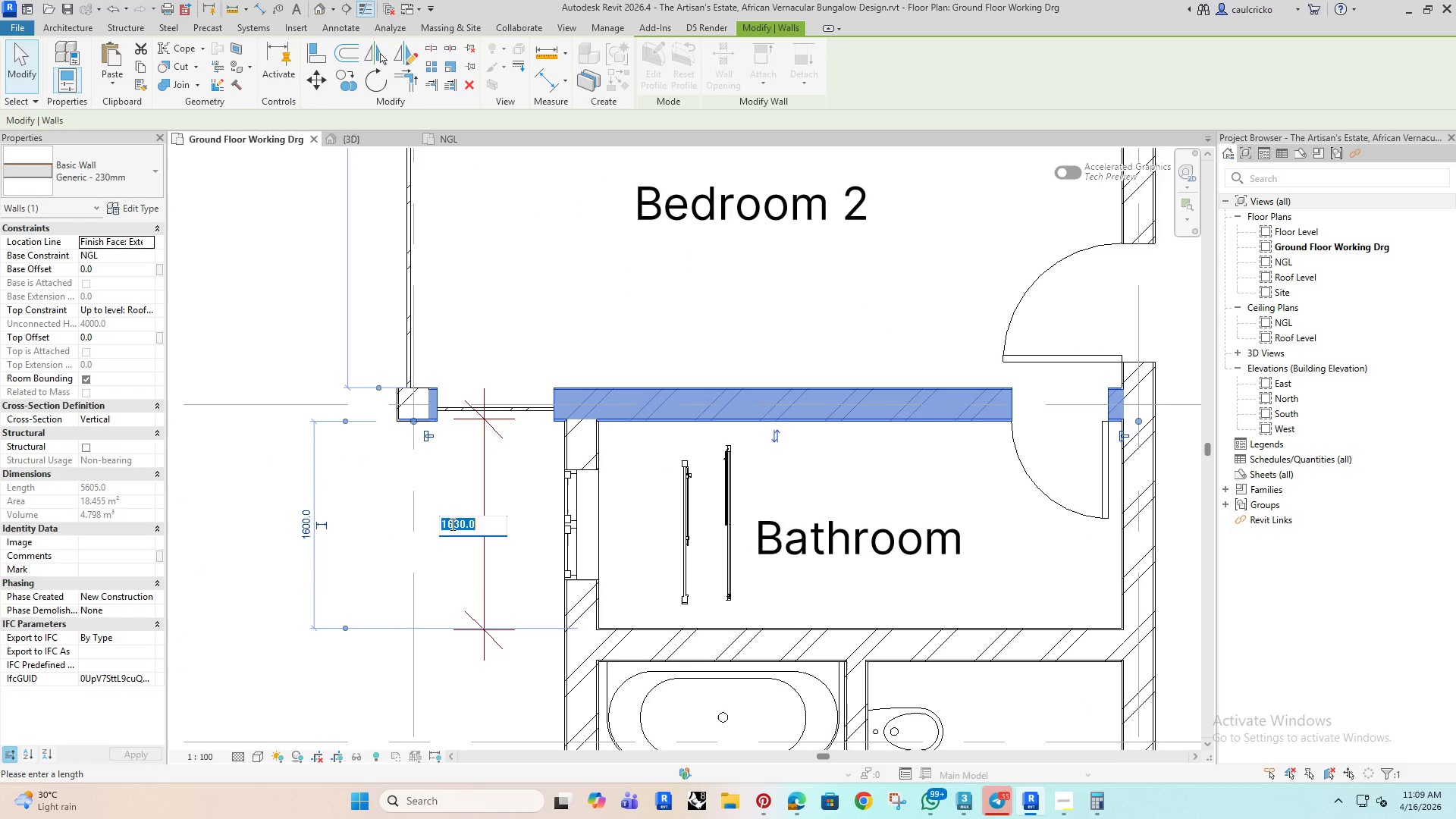 
type(1600)
 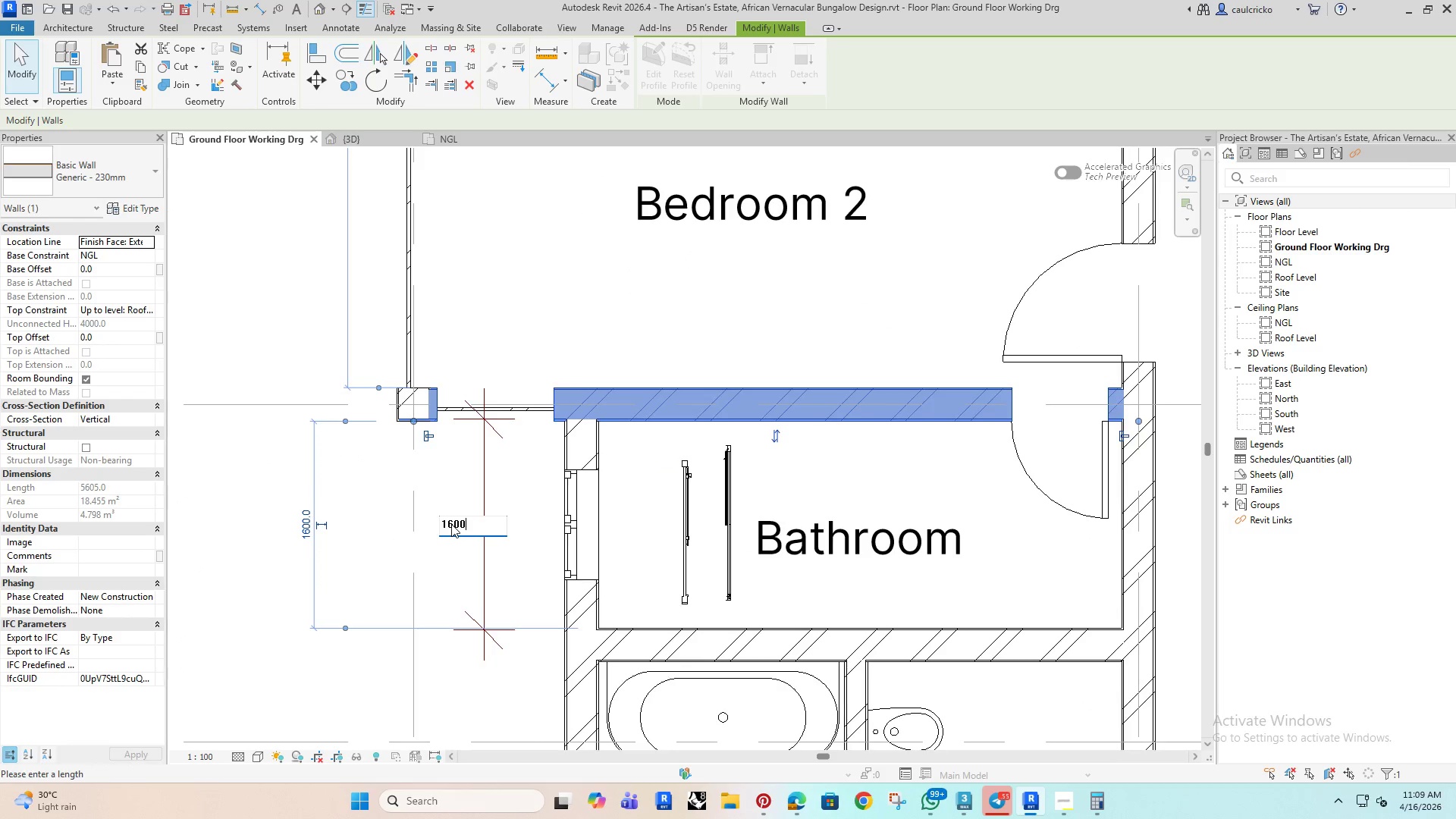 
key(Enter)
 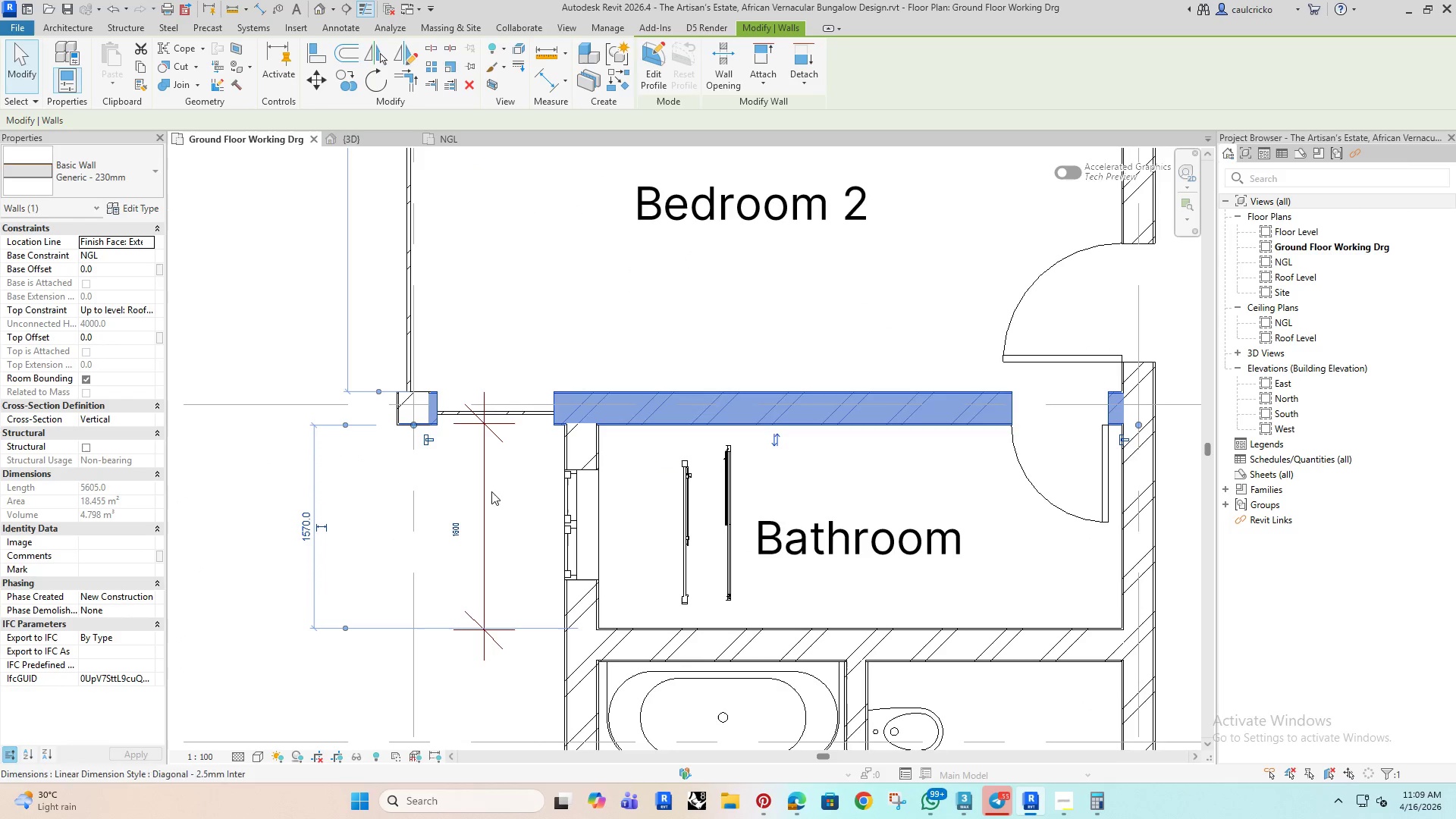 
left_click([504, 485])
 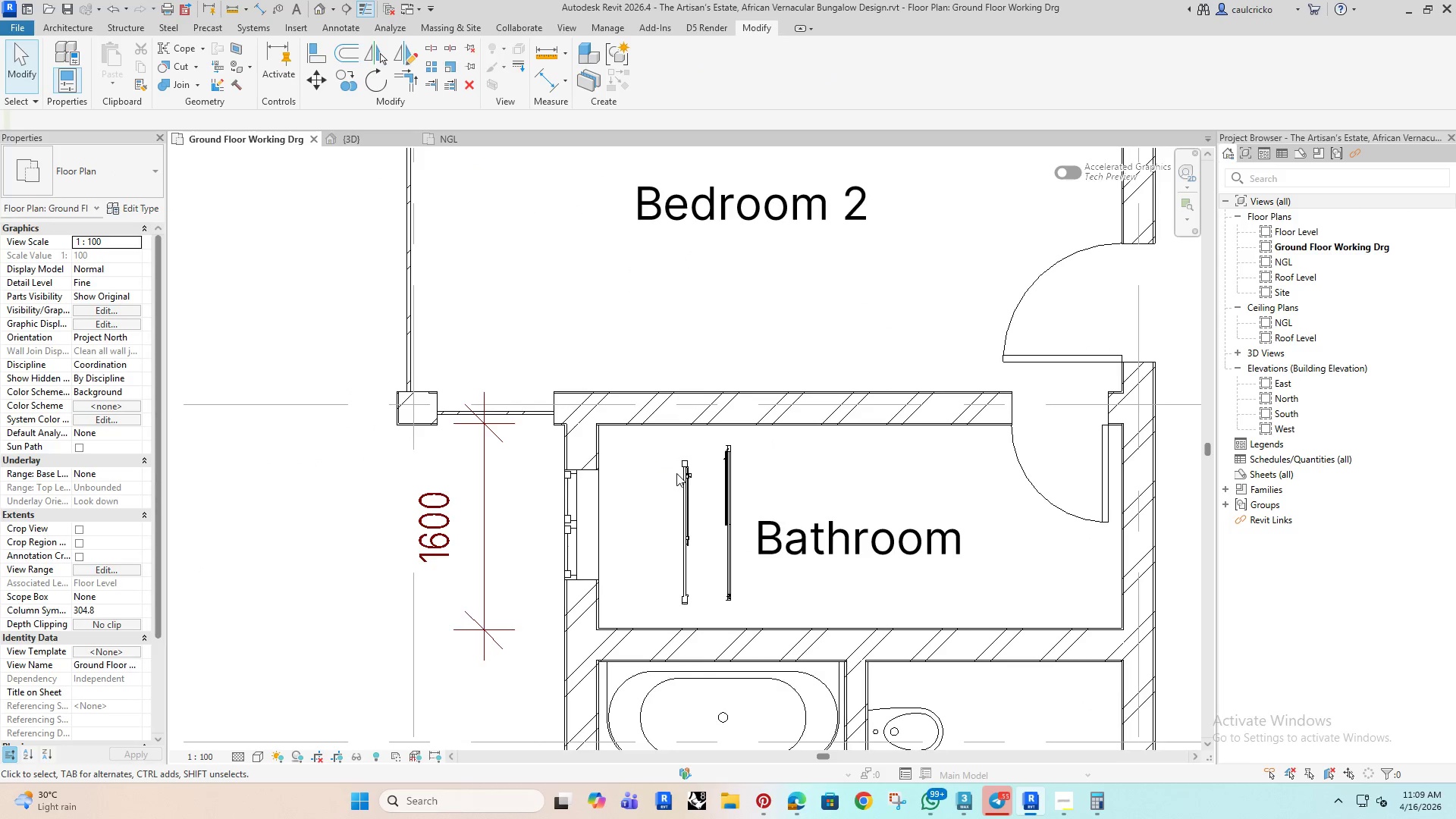 
left_click([686, 479])
 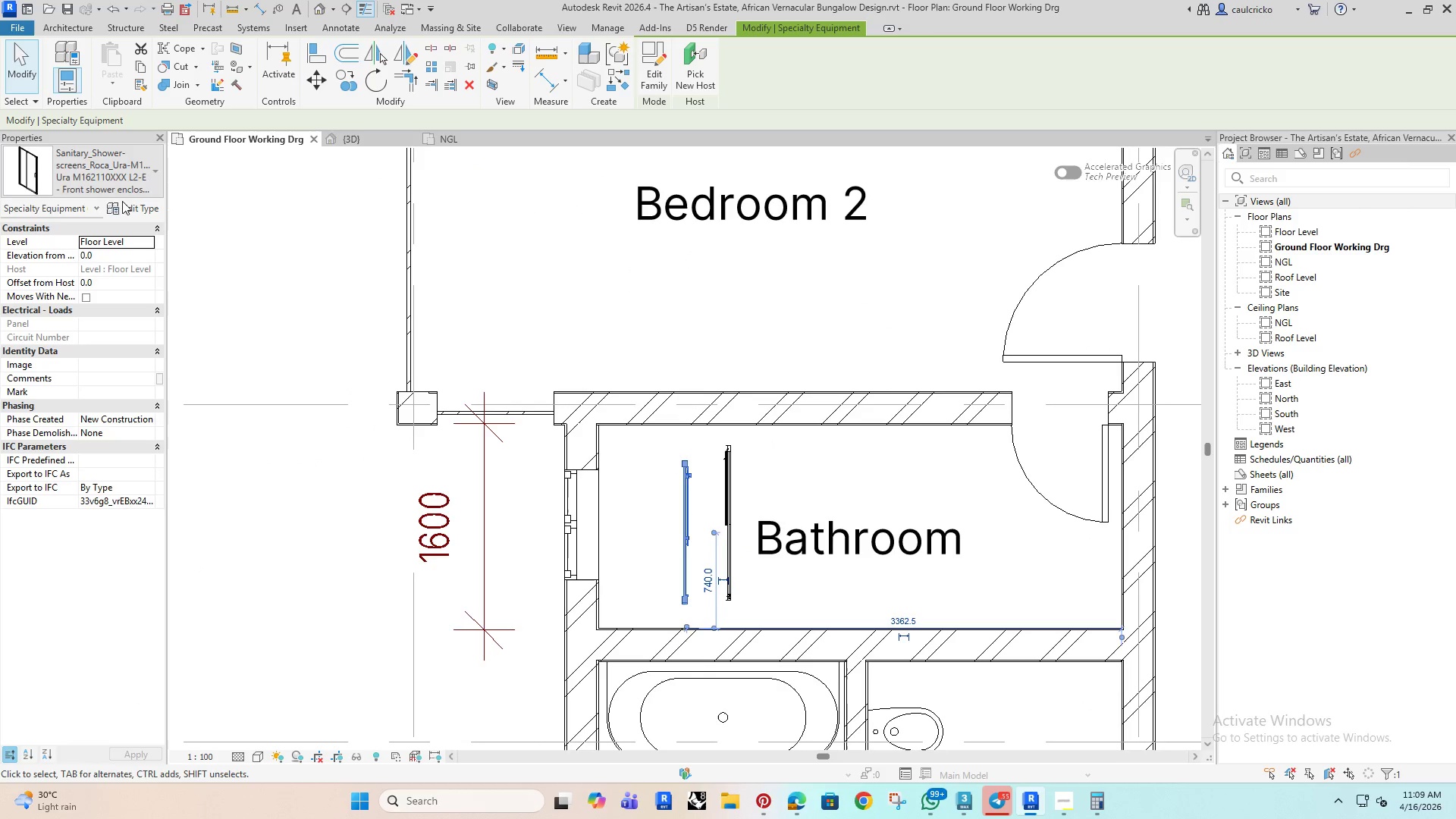 
left_click([131, 214])
 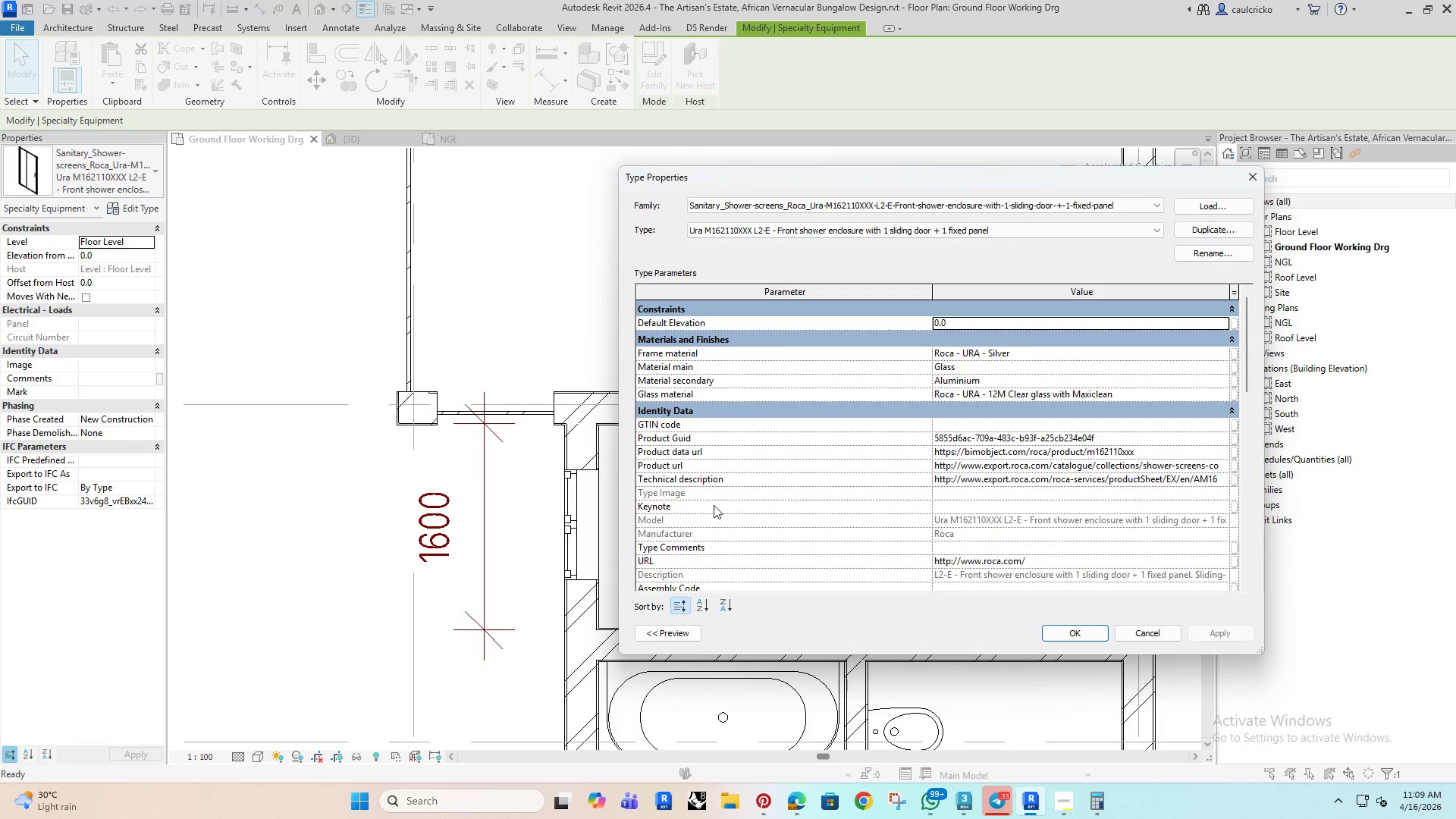 
scroll: coordinate [794, 486], scroll_direction: down, amount: 17.0
 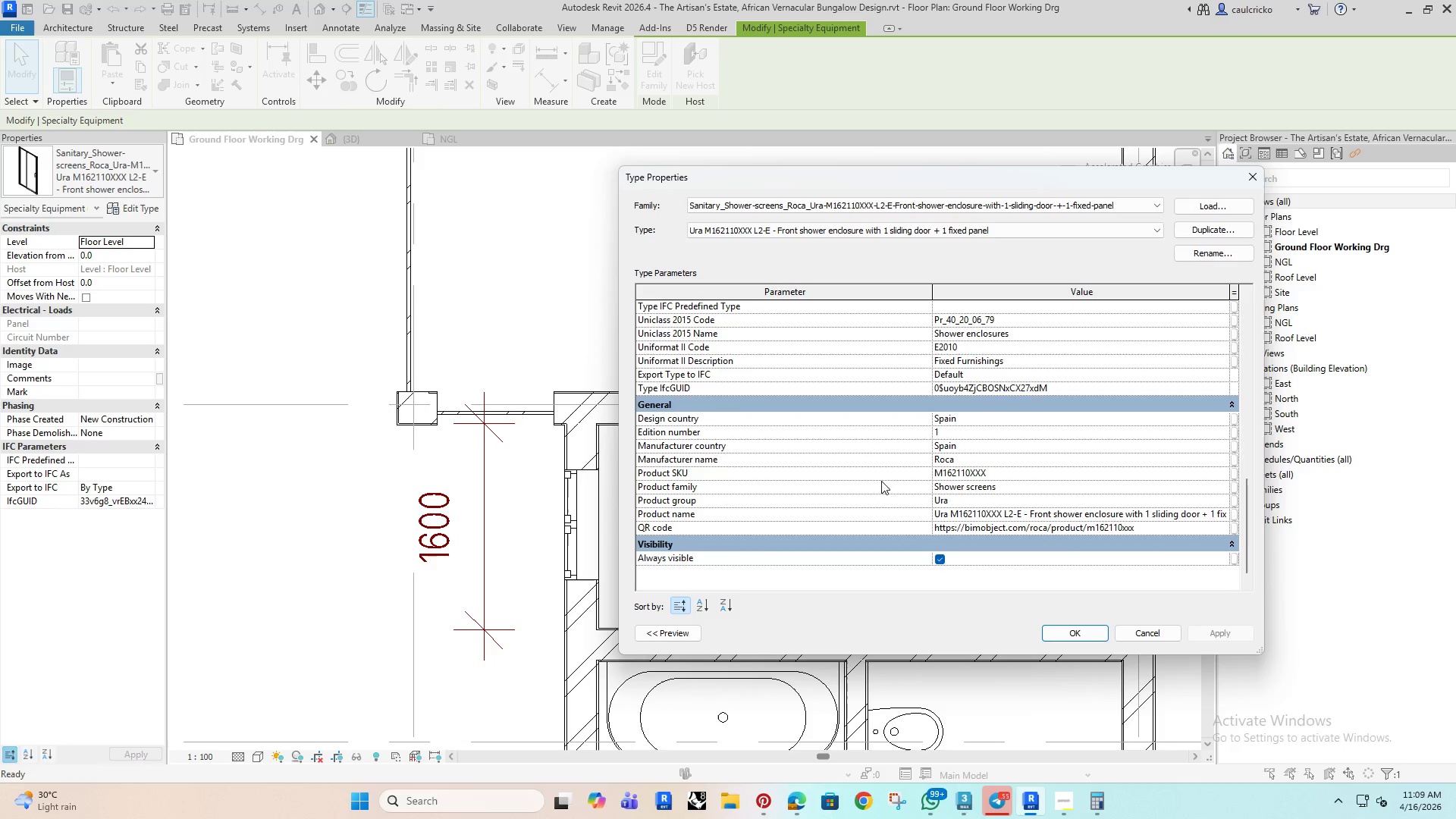 
scroll: coordinate [879, 485], scroll_direction: up, amount: 16.0
 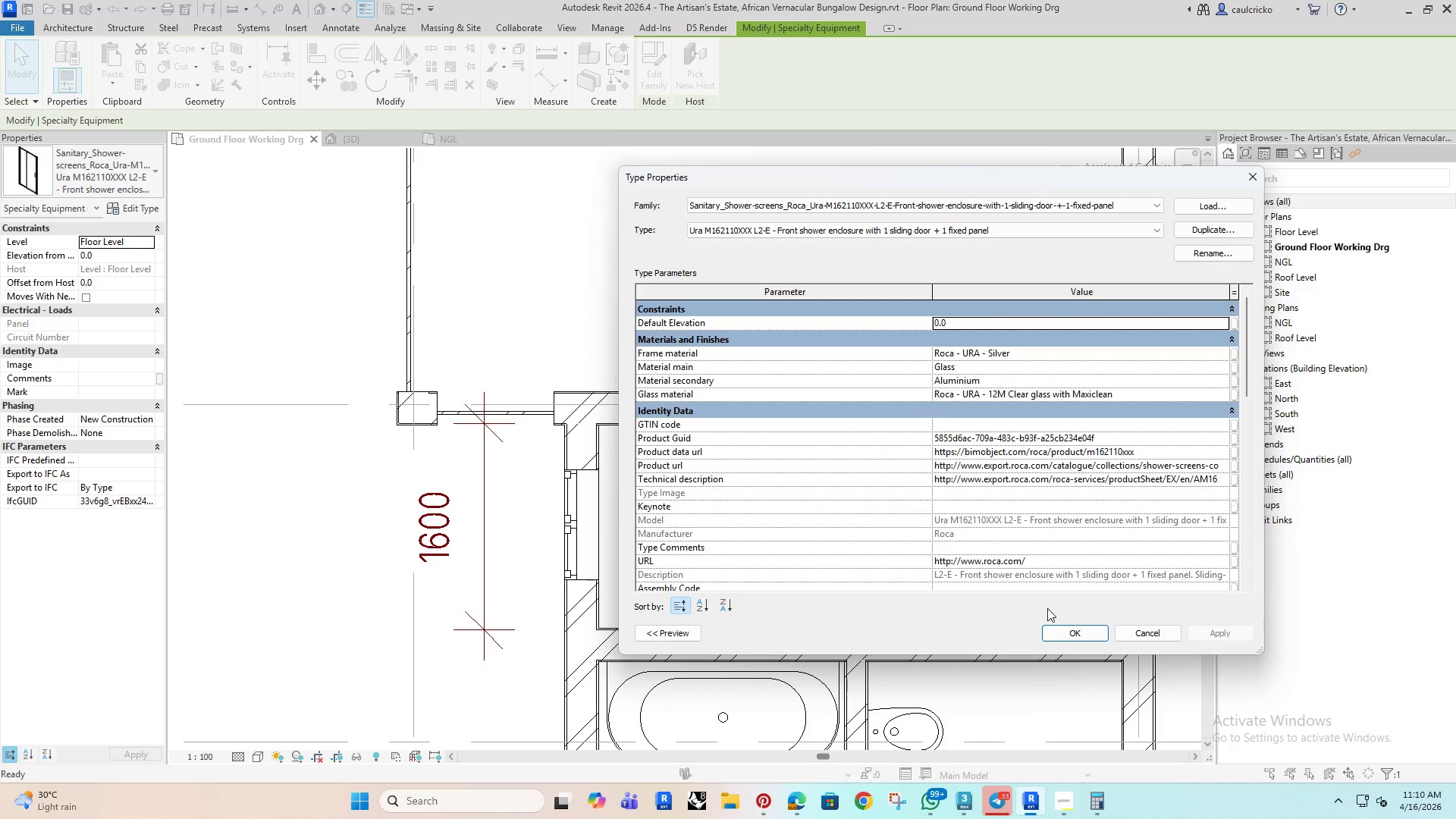 
left_click([1064, 634])
 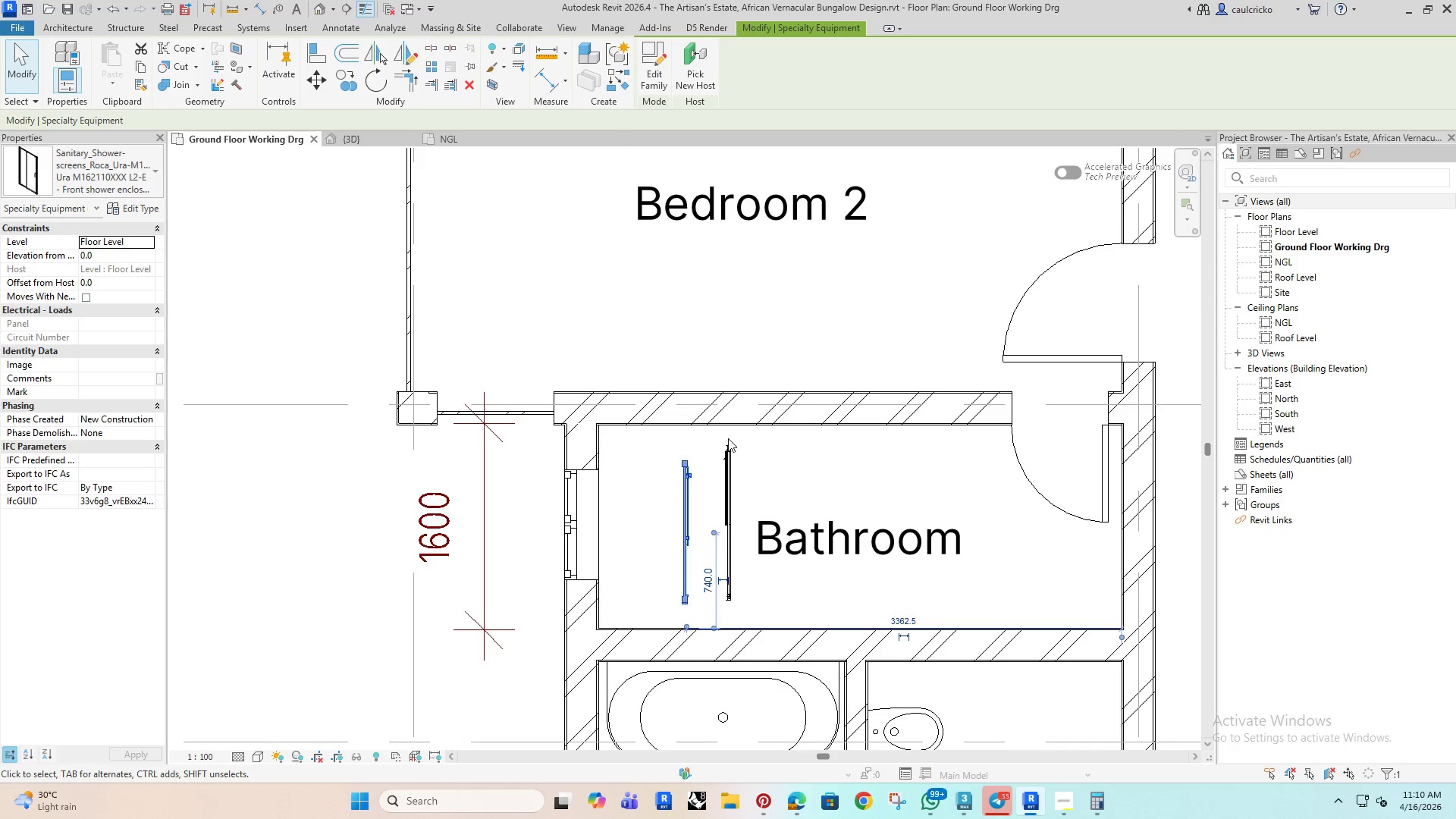 
double_click([729, 457])
 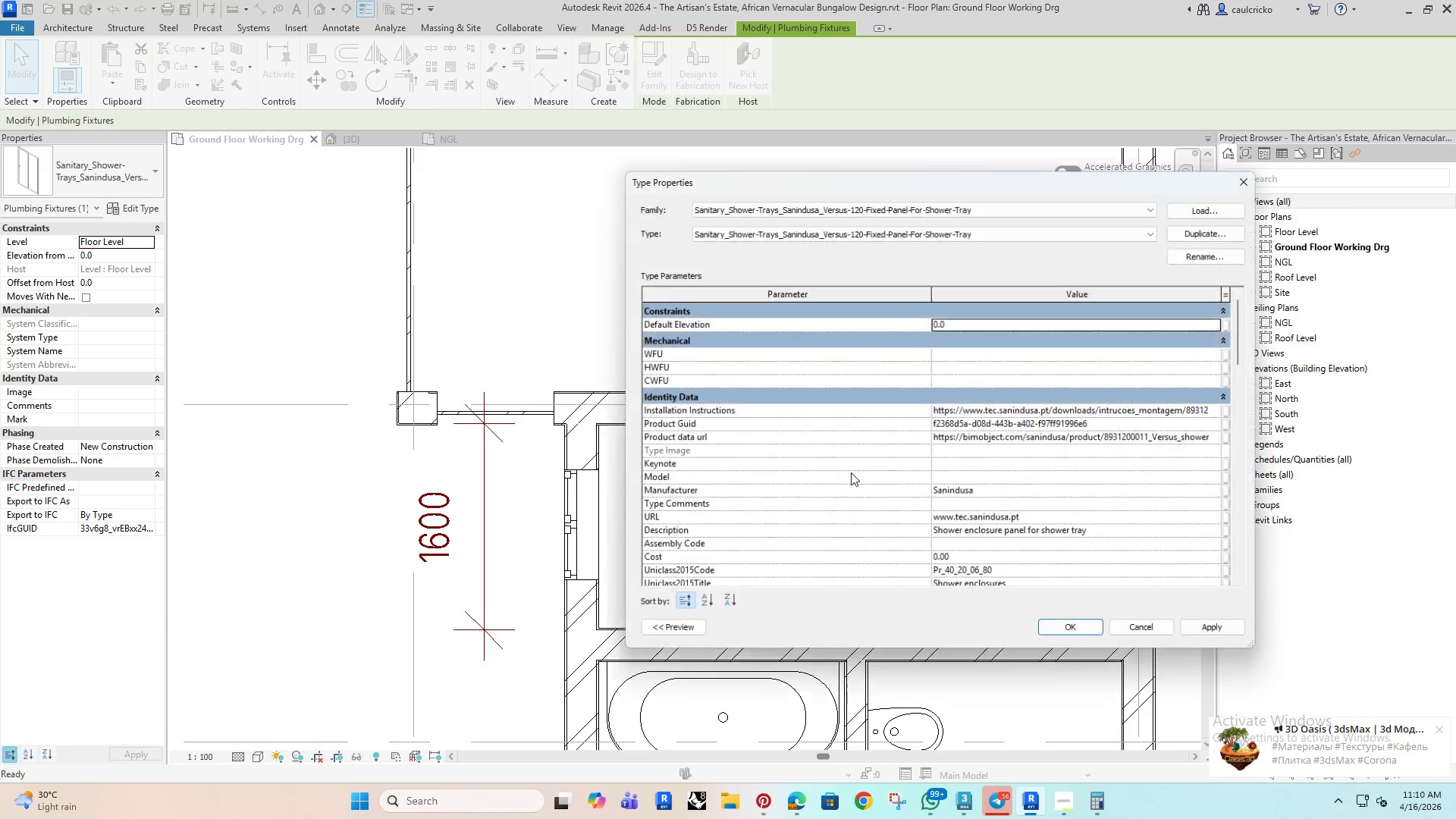 
scroll: coordinate [846, 524], scroll_direction: down, amount: 23.0
 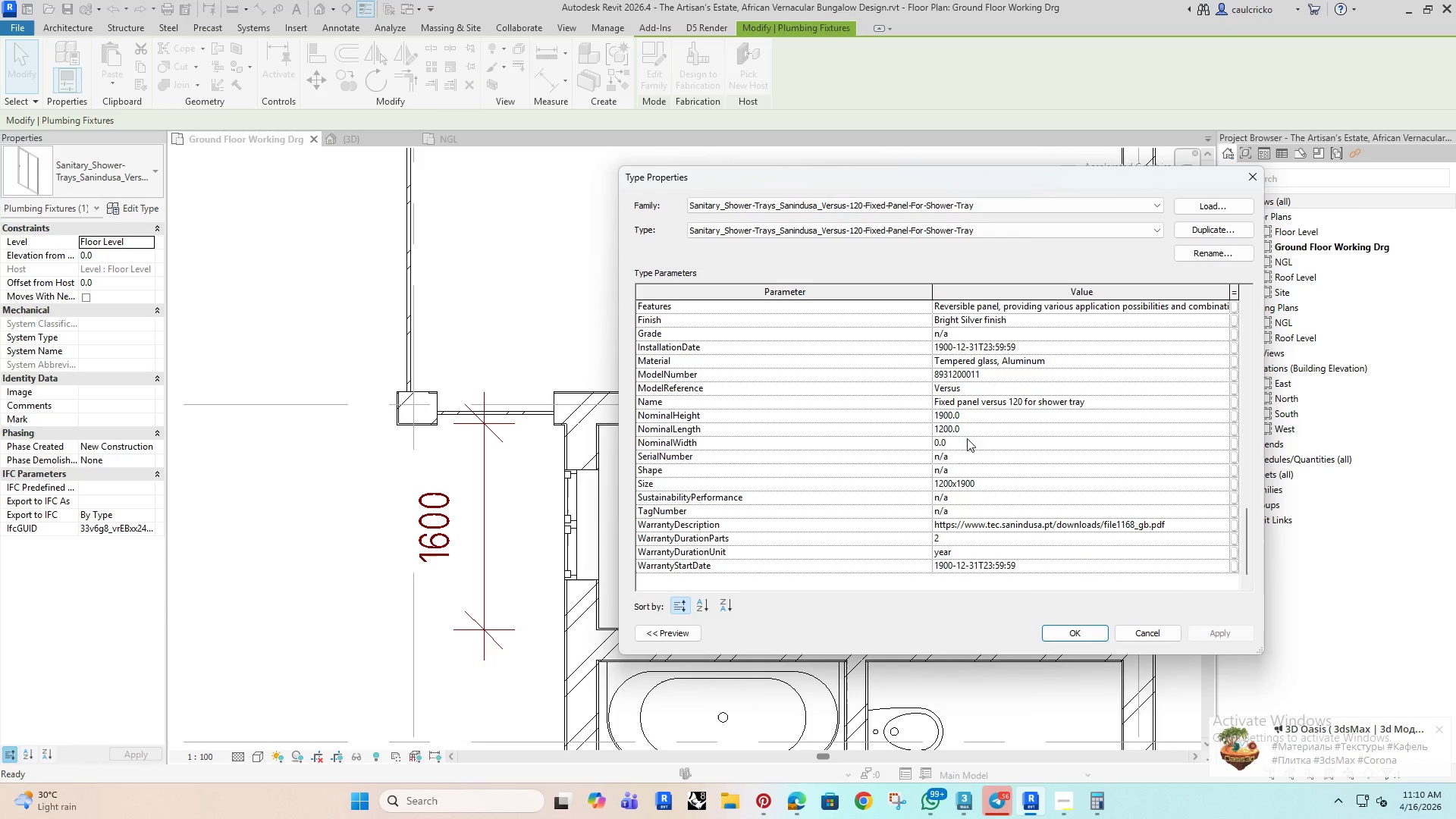 
left_click([978, 429])
 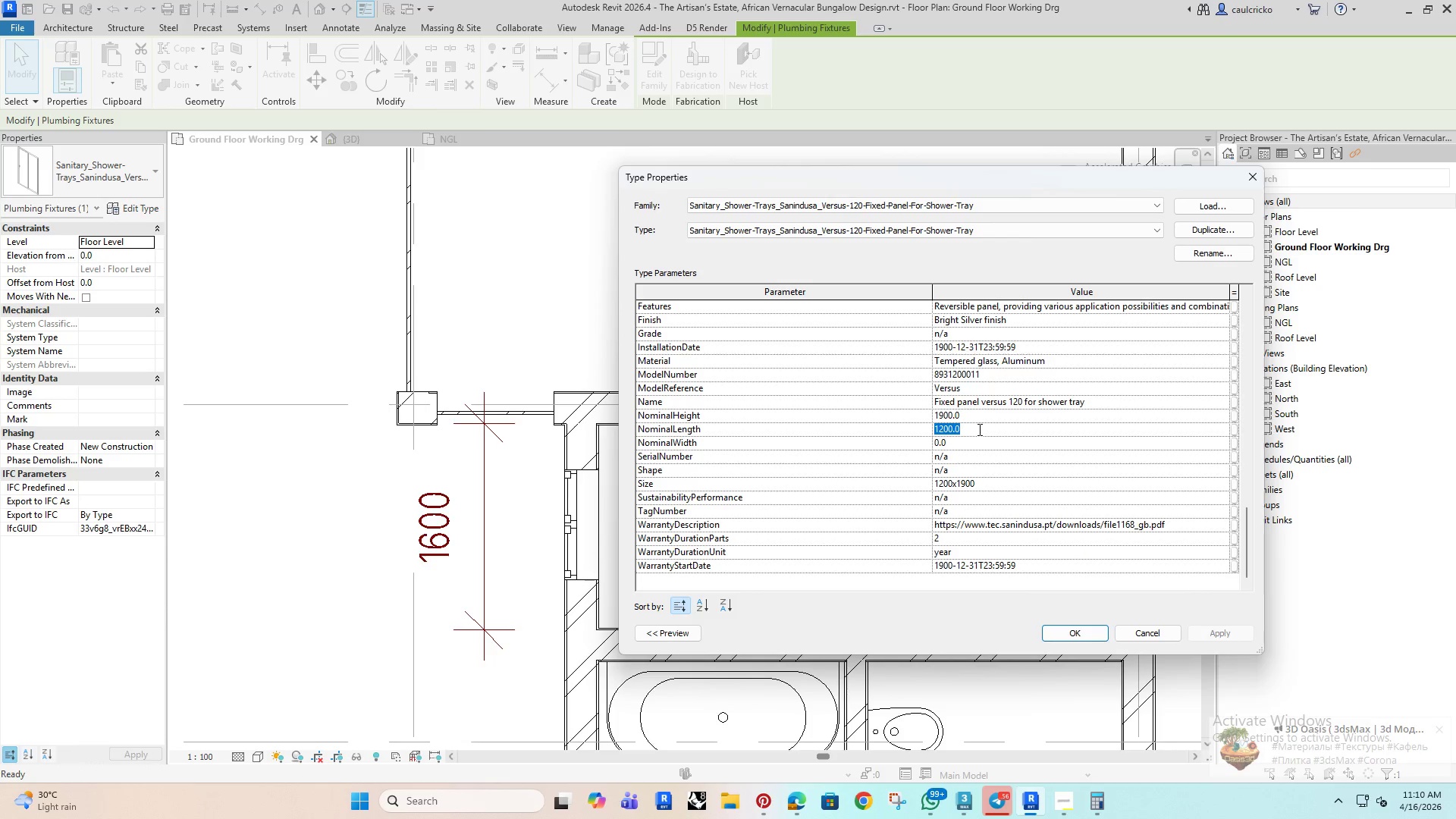 
type(`1)
key(Backspace)
key(Backspace)
key(Backspace)
type(1600)
 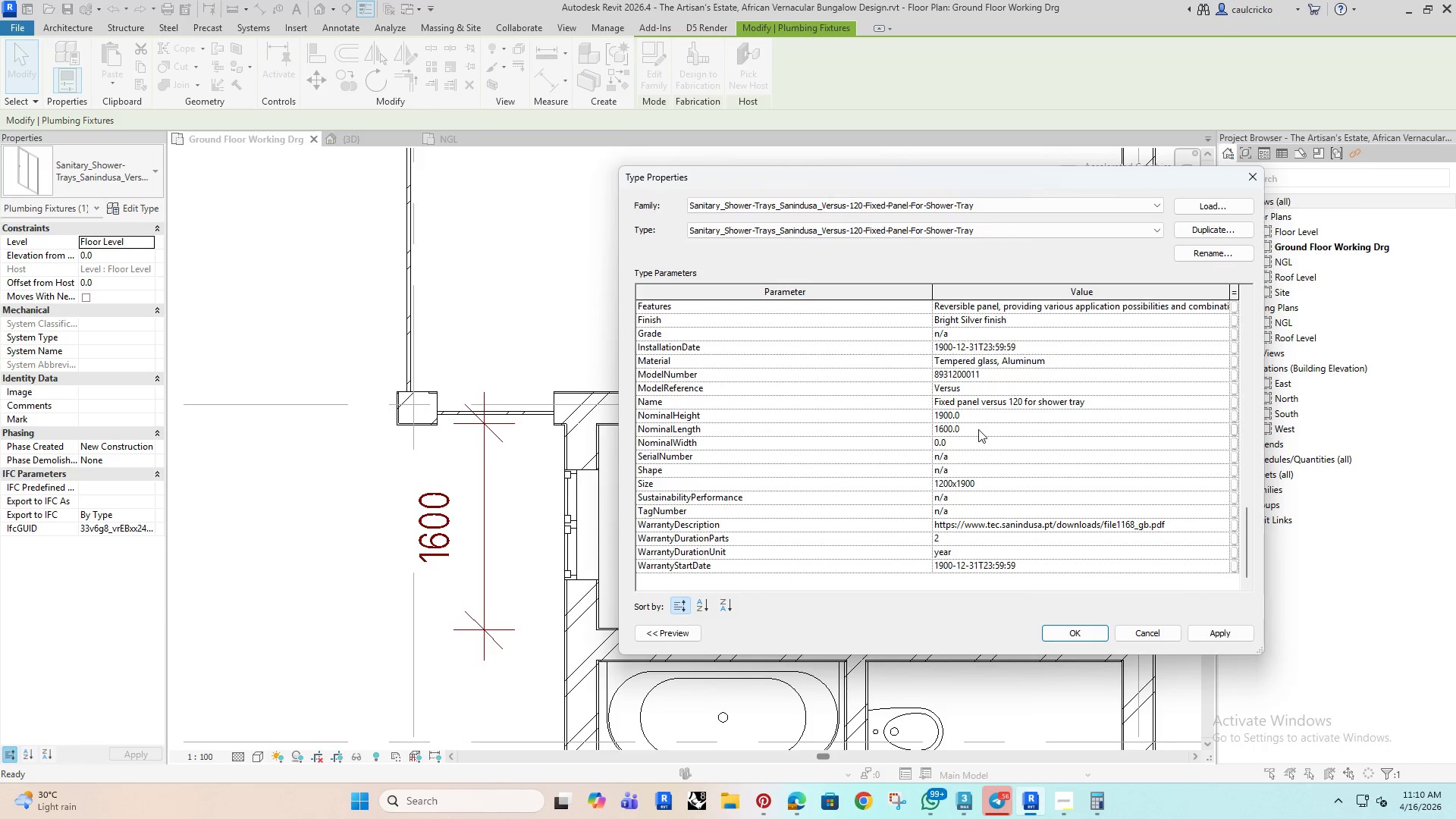 
key(Enter)
 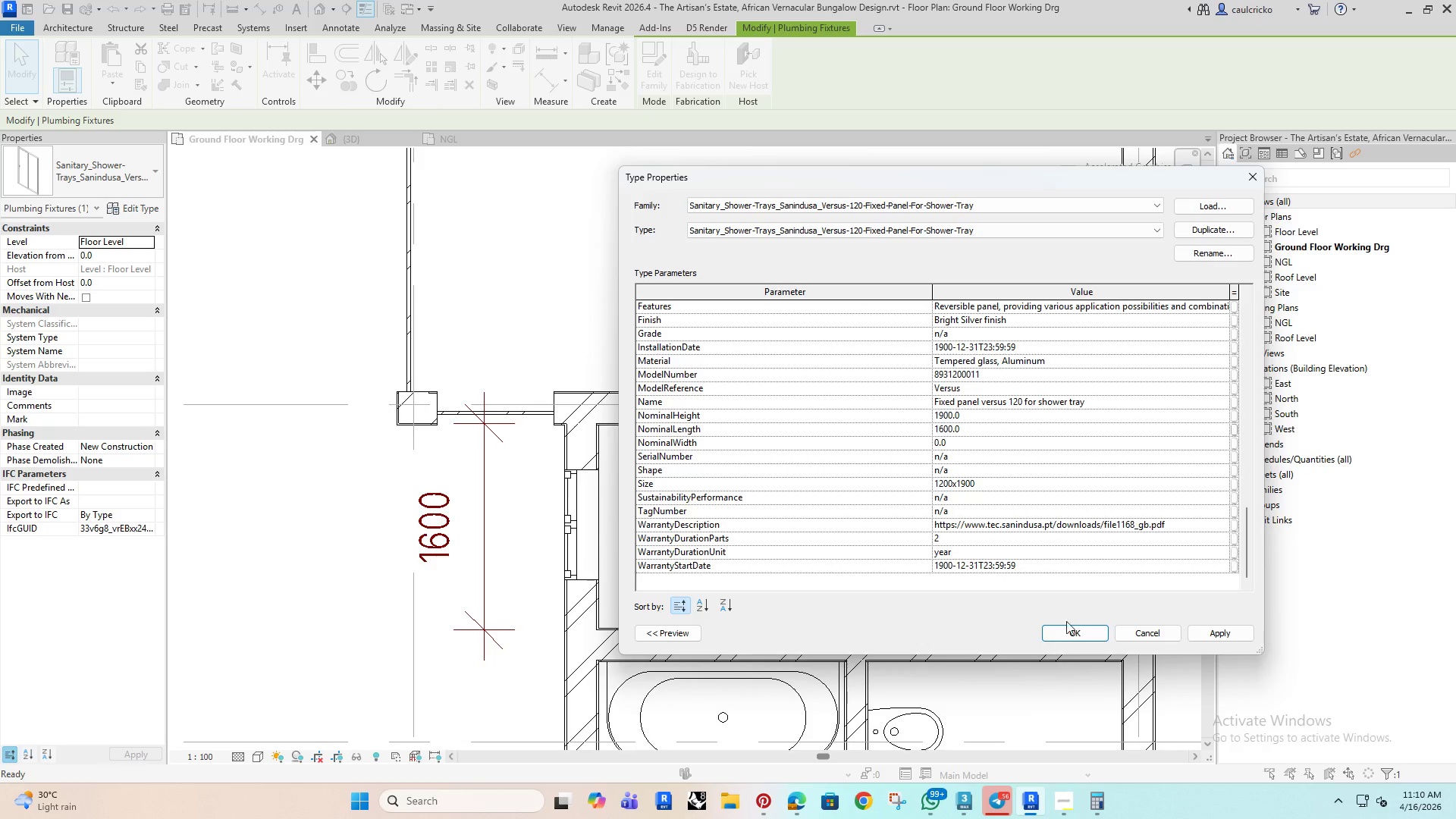 
left_click([1069, 625])
 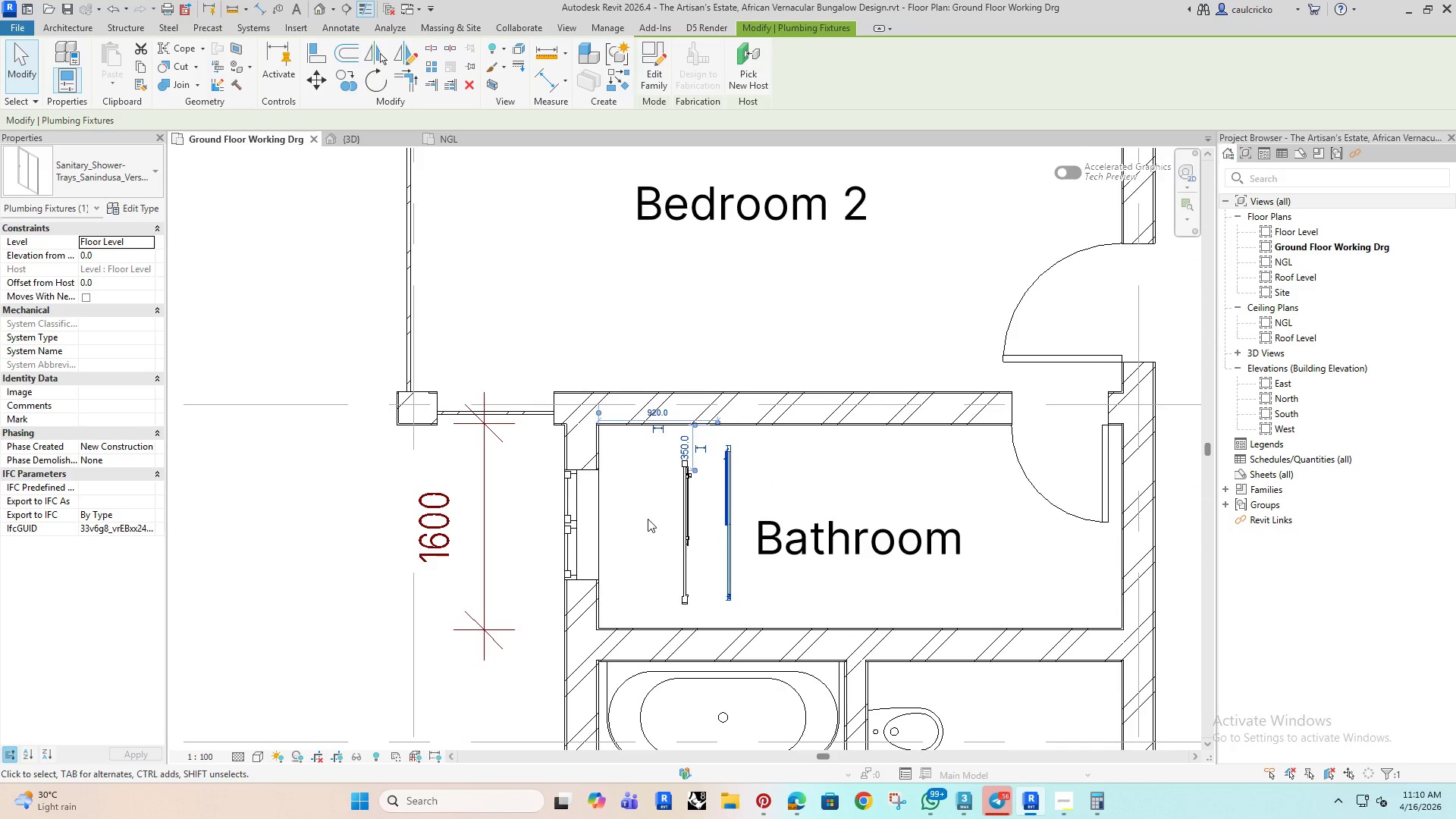 
left_click([648, 519])
 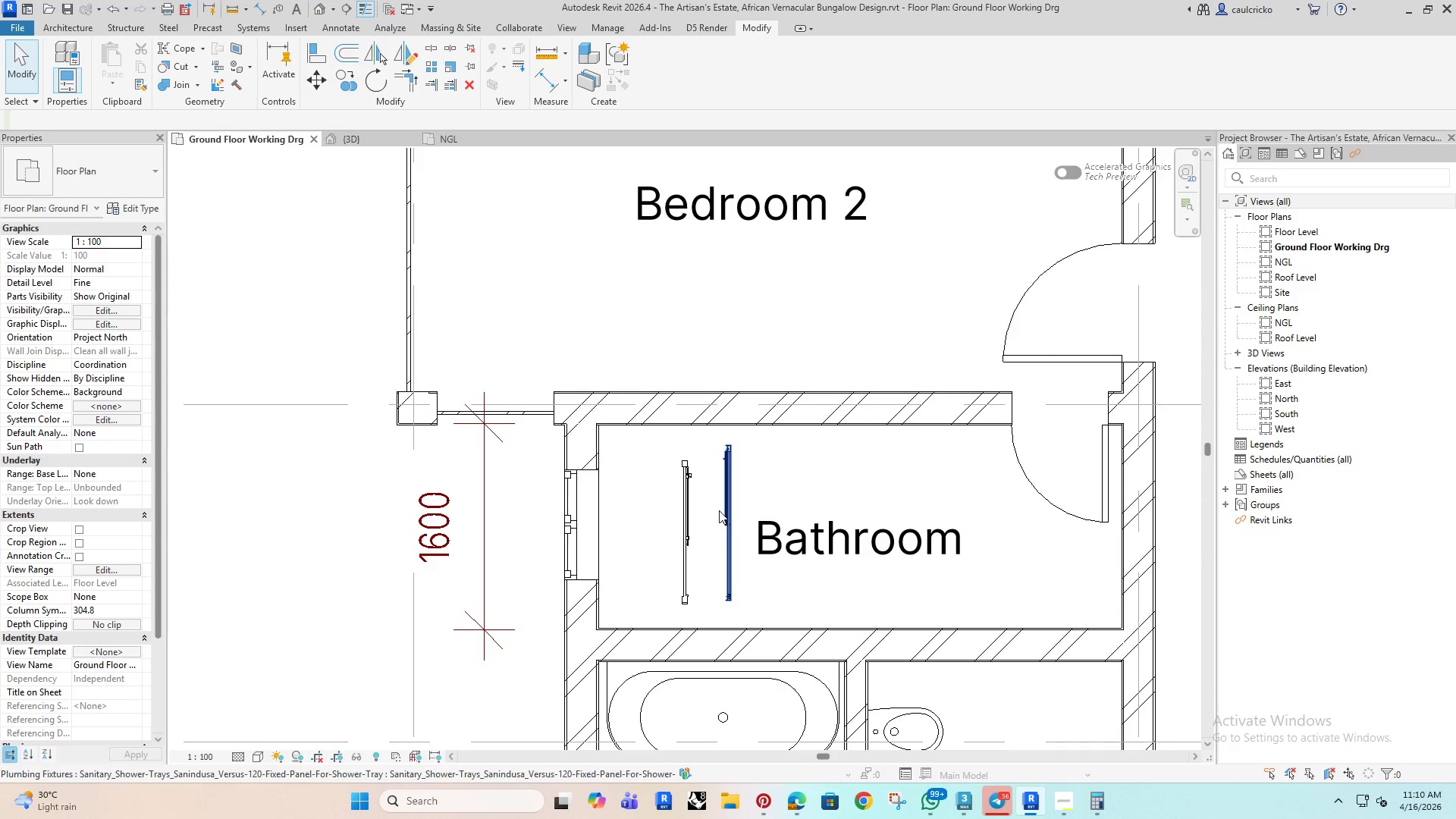 
left_click([721, 510])
 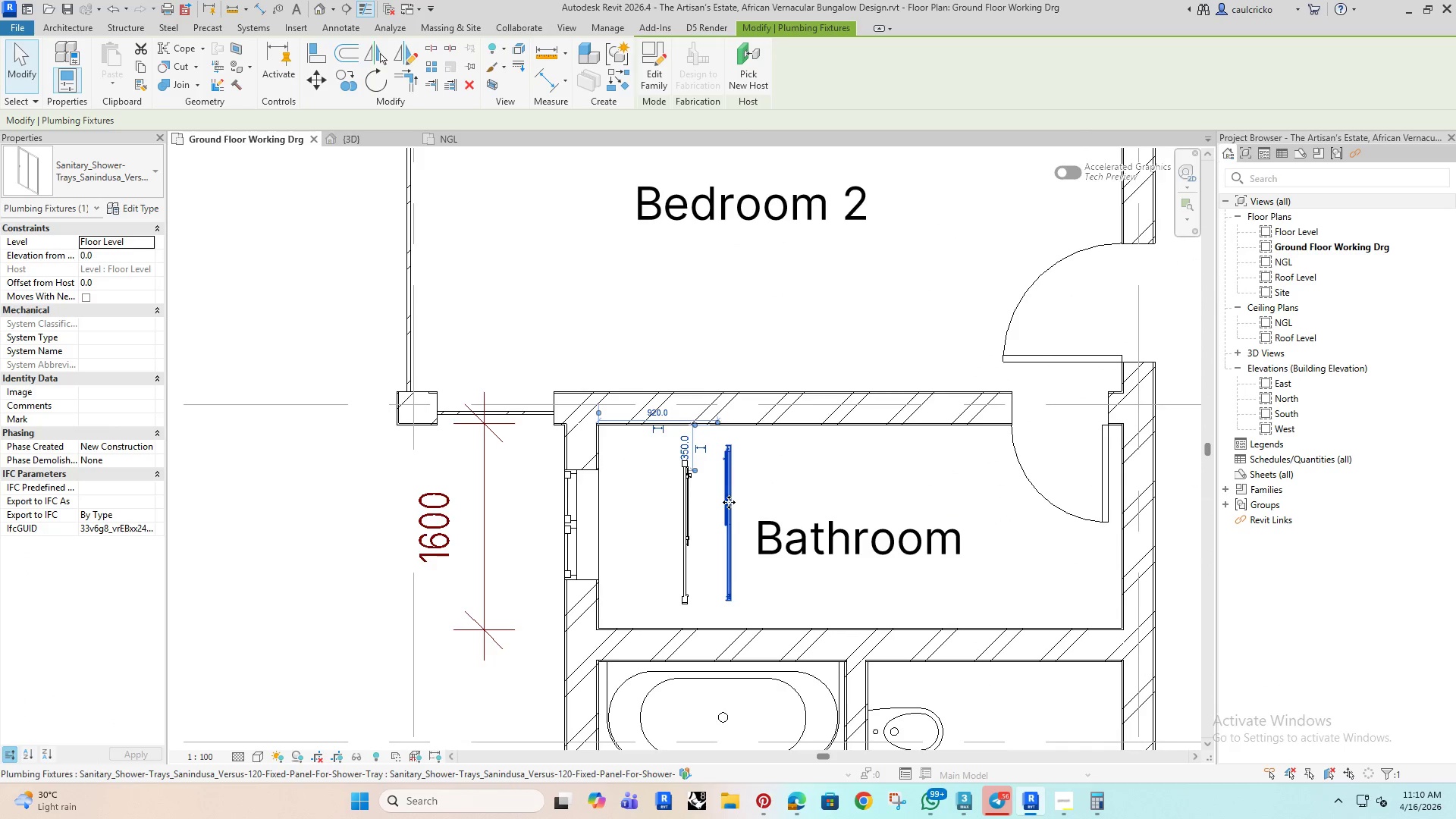 
left_click_drag(start_coordinate=[729, 502], to_coordinate=[660, 482])
 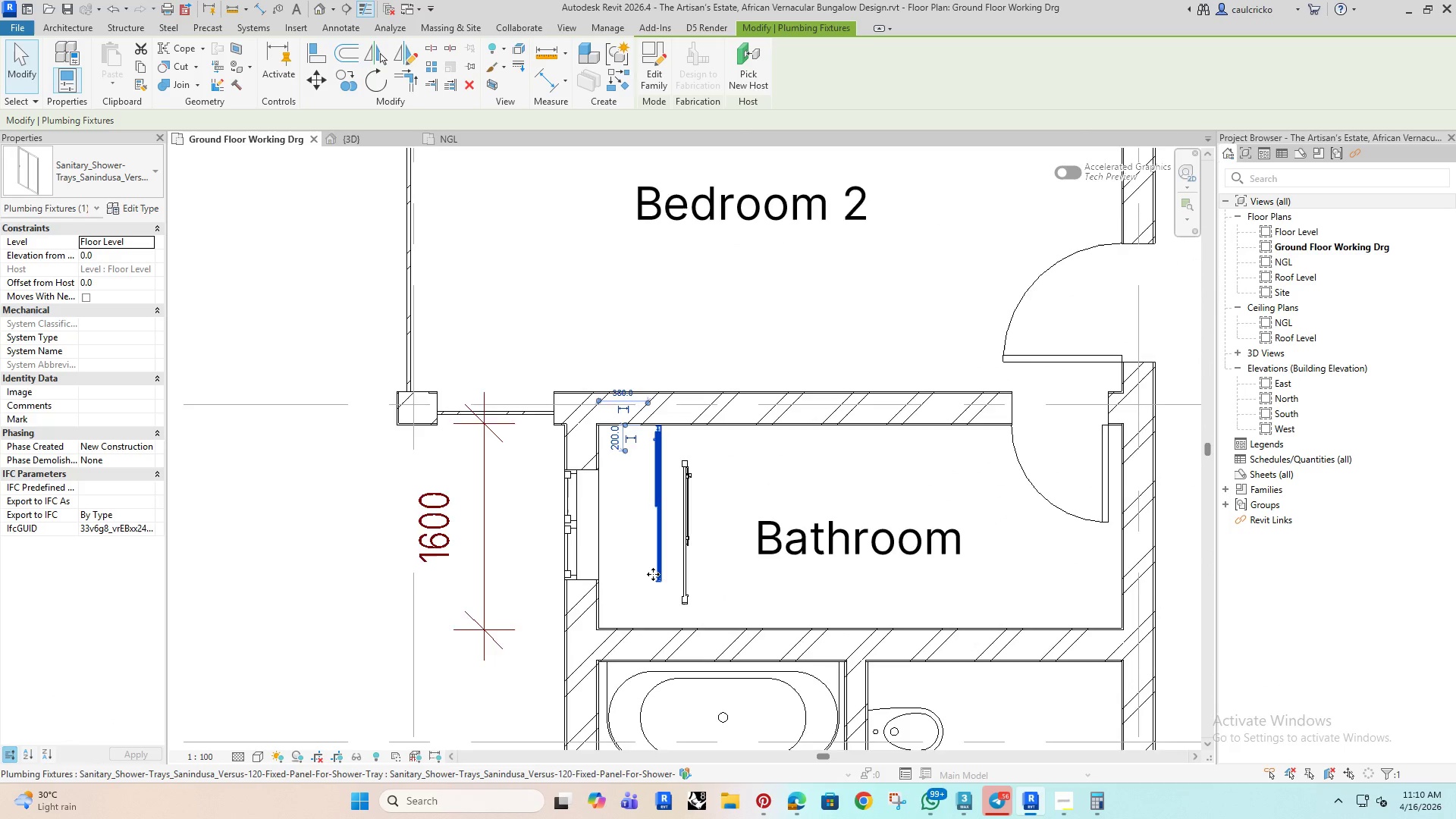 
scroll: coordinate [653, 574], scroll_direction: up, amount: 2.0
 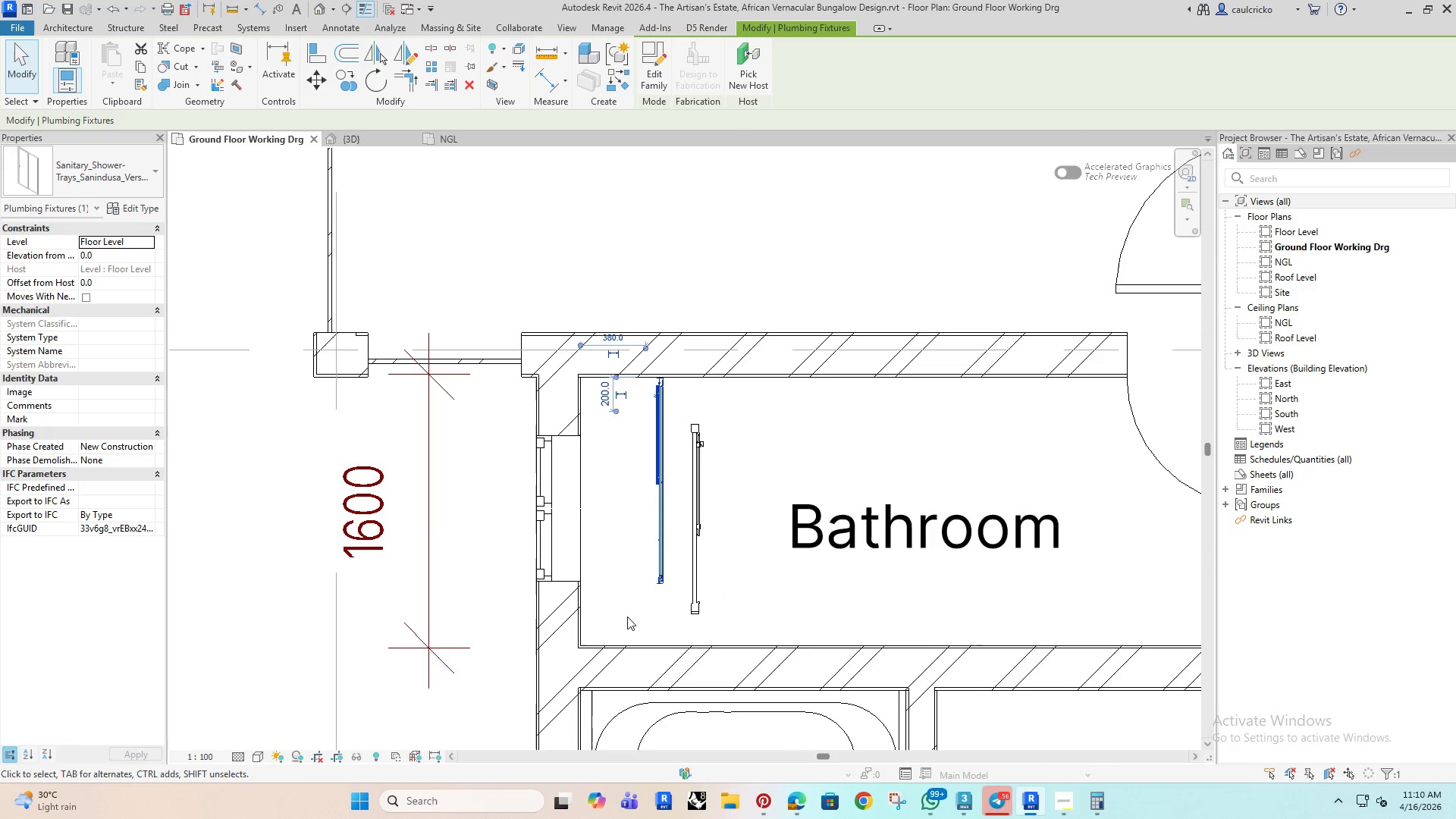 
left_click([637, 607])
 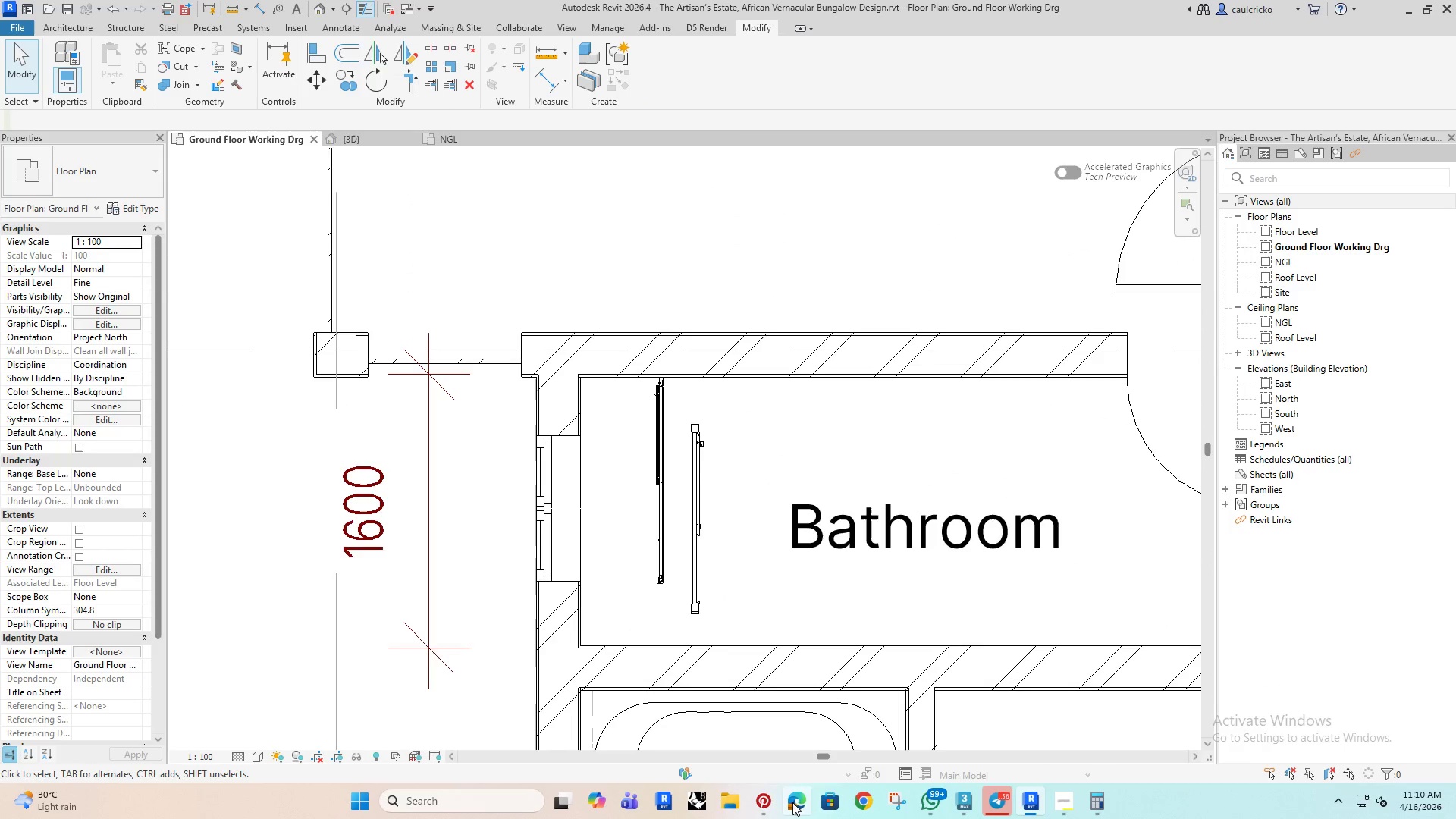 
left_click([727, 802])
 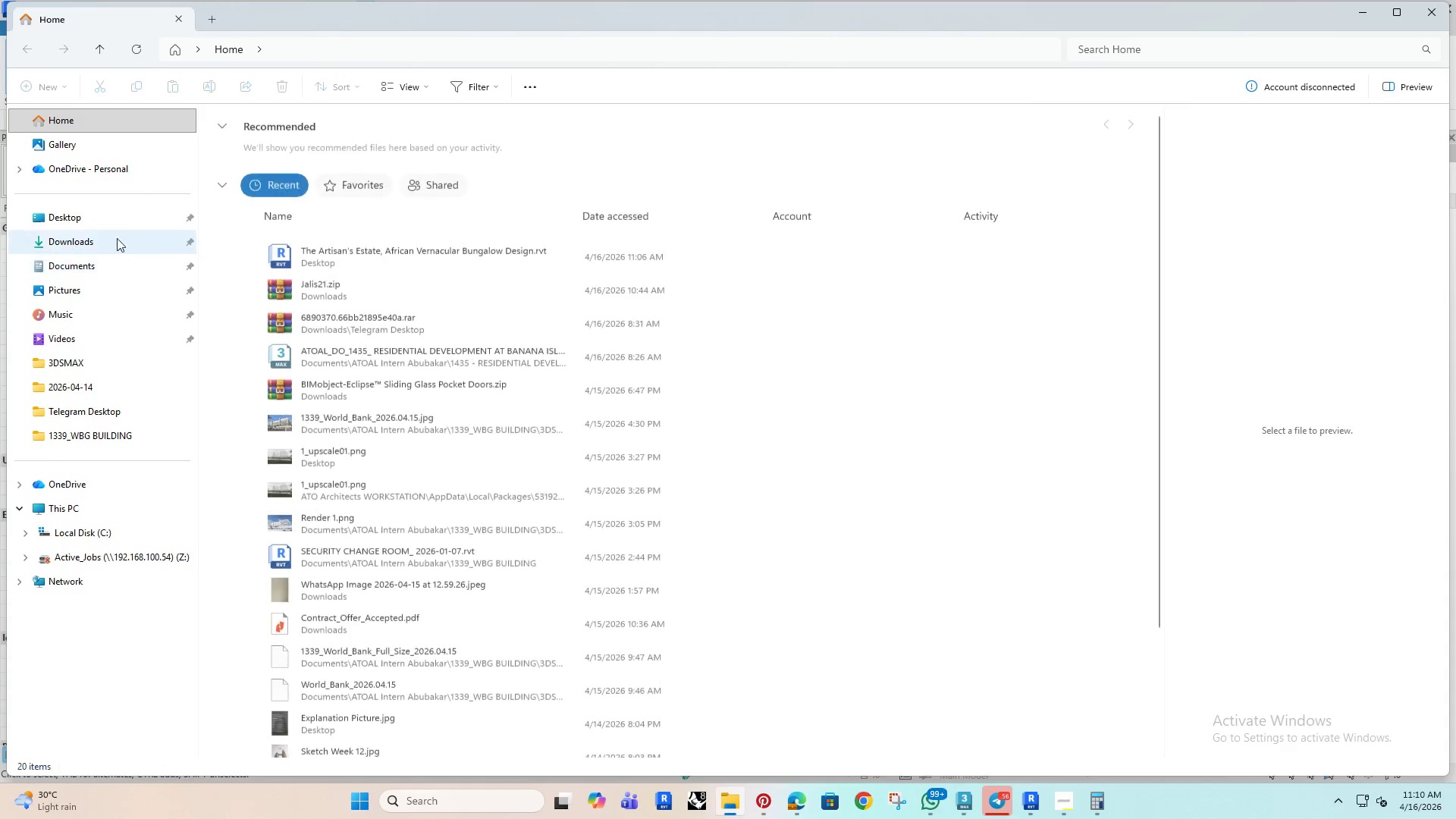 
left_click([102, 218])
 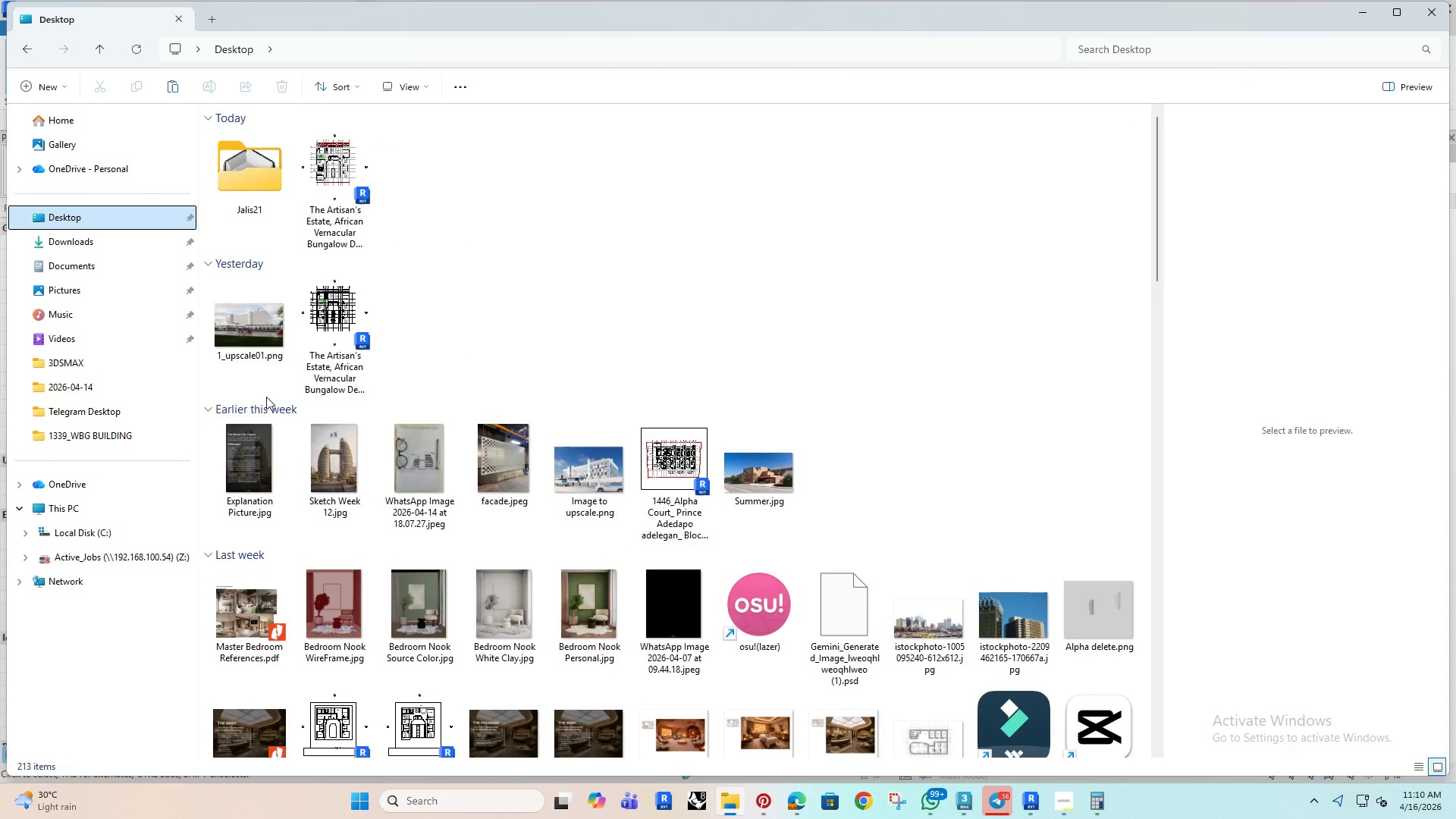 
left_click([667, 462])
 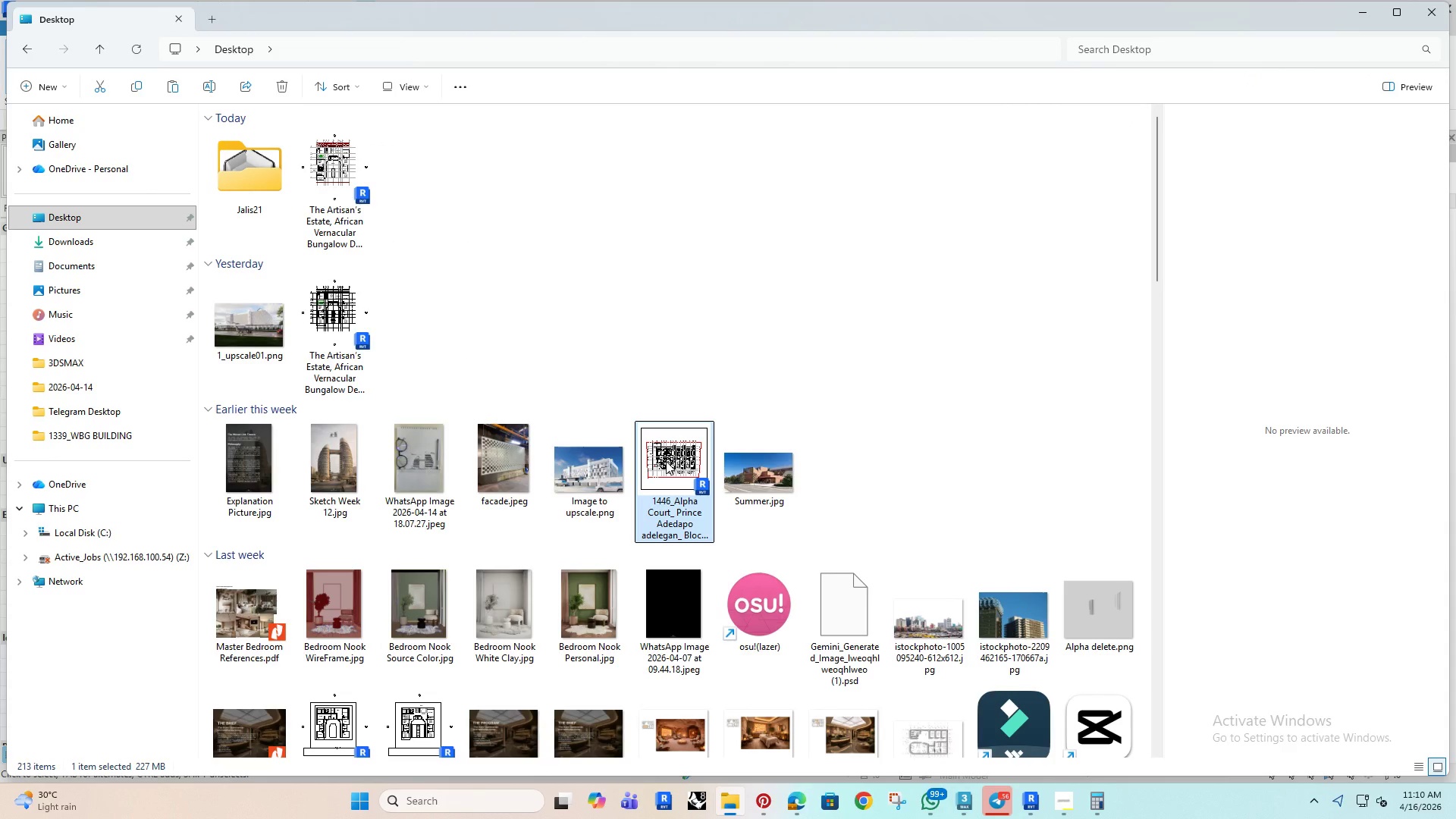 
double_click([666, 461])
 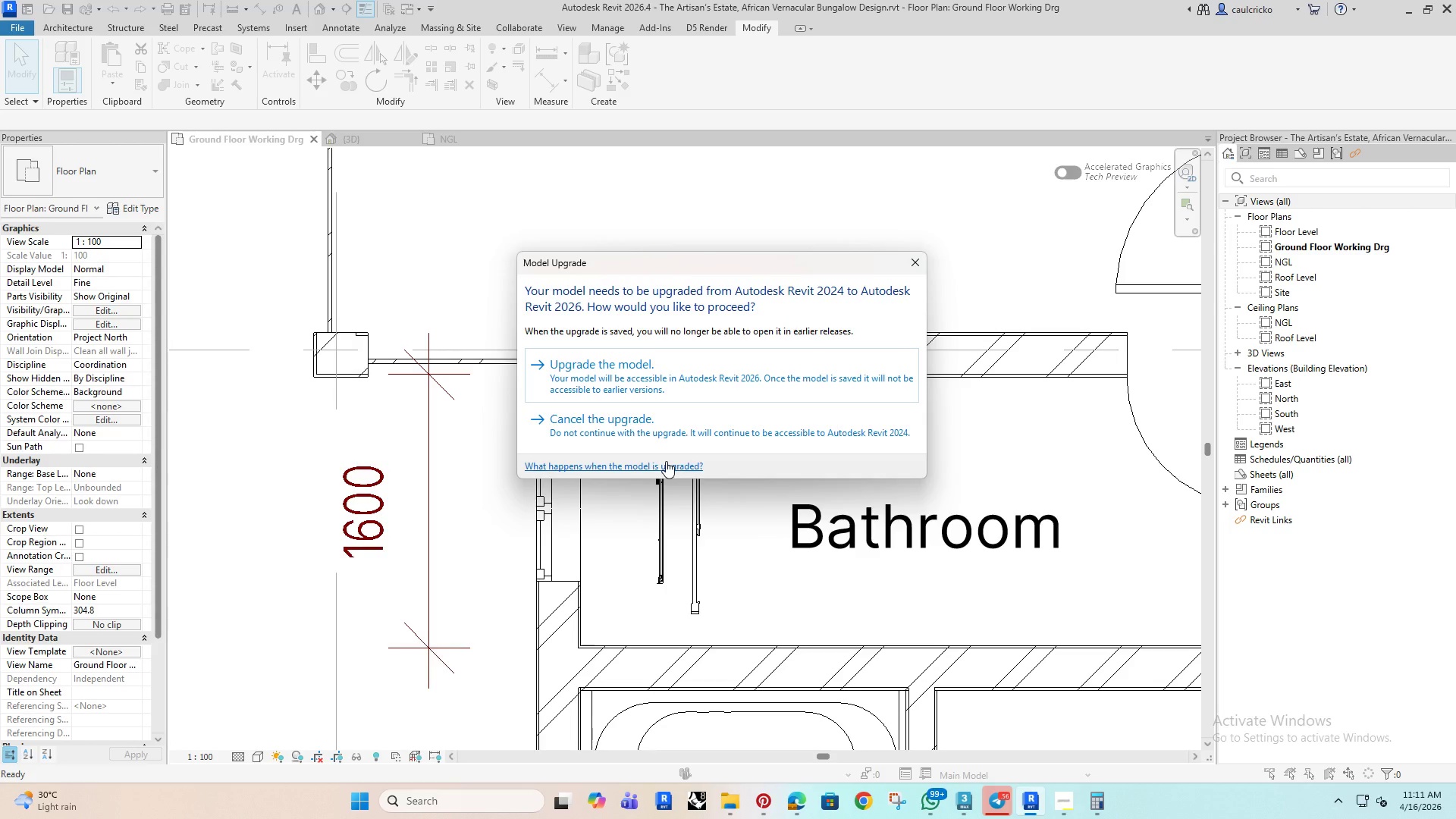 
wait(50.34)
 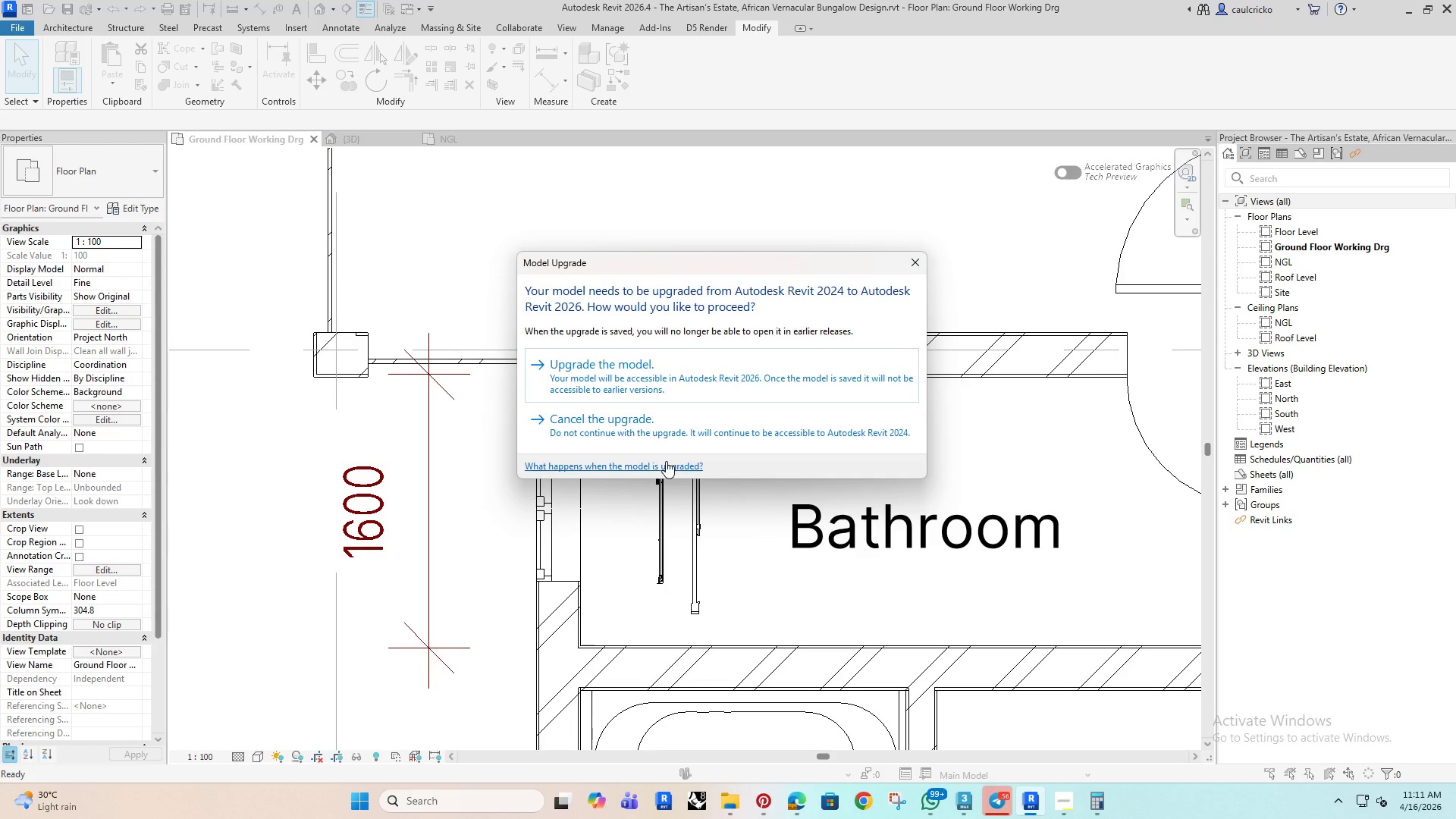 
left_click([672, 370])
 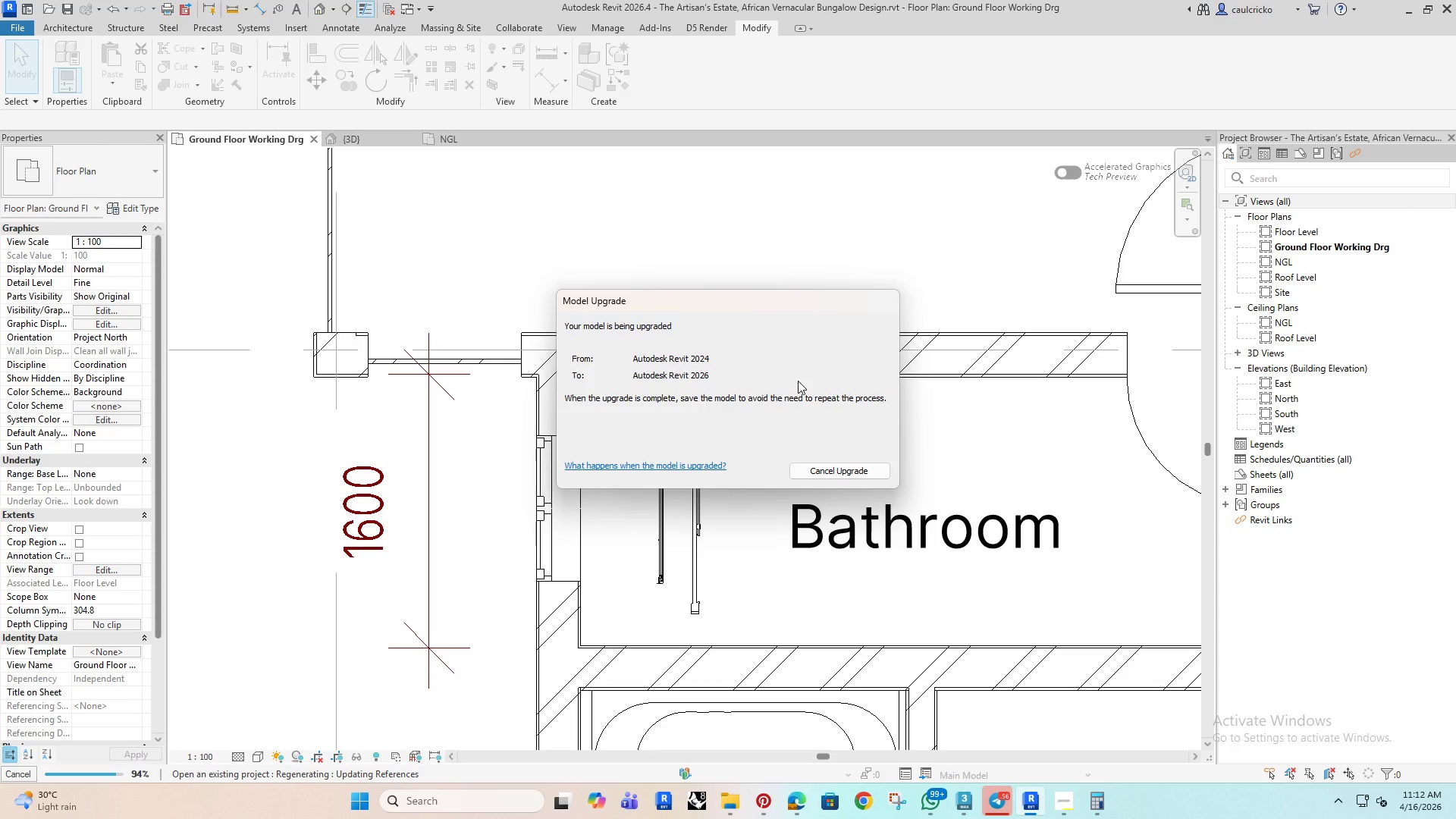 
wait(78.62)
 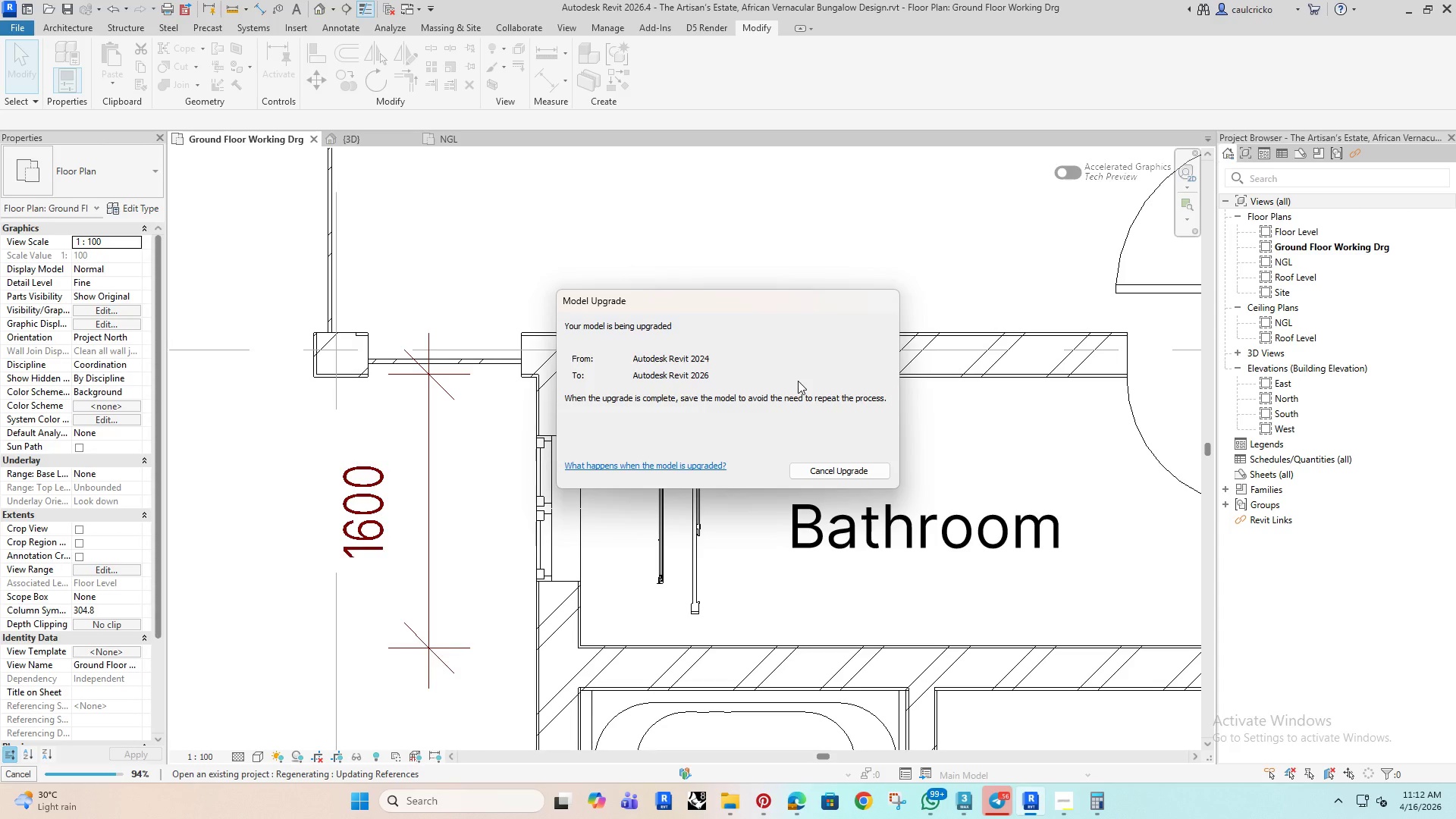 
left_click([976, 428])
 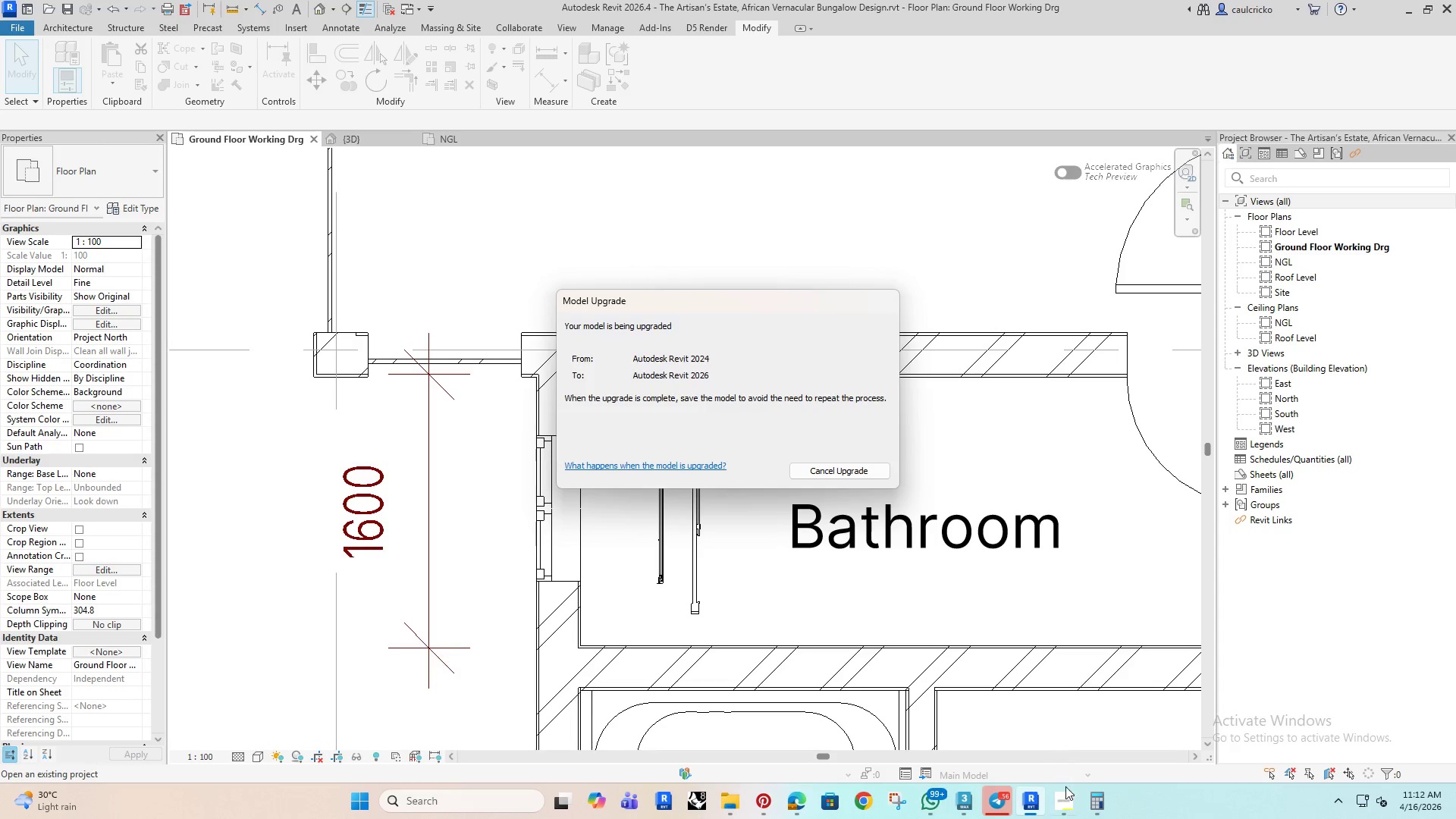 
left_click([1064, 806])